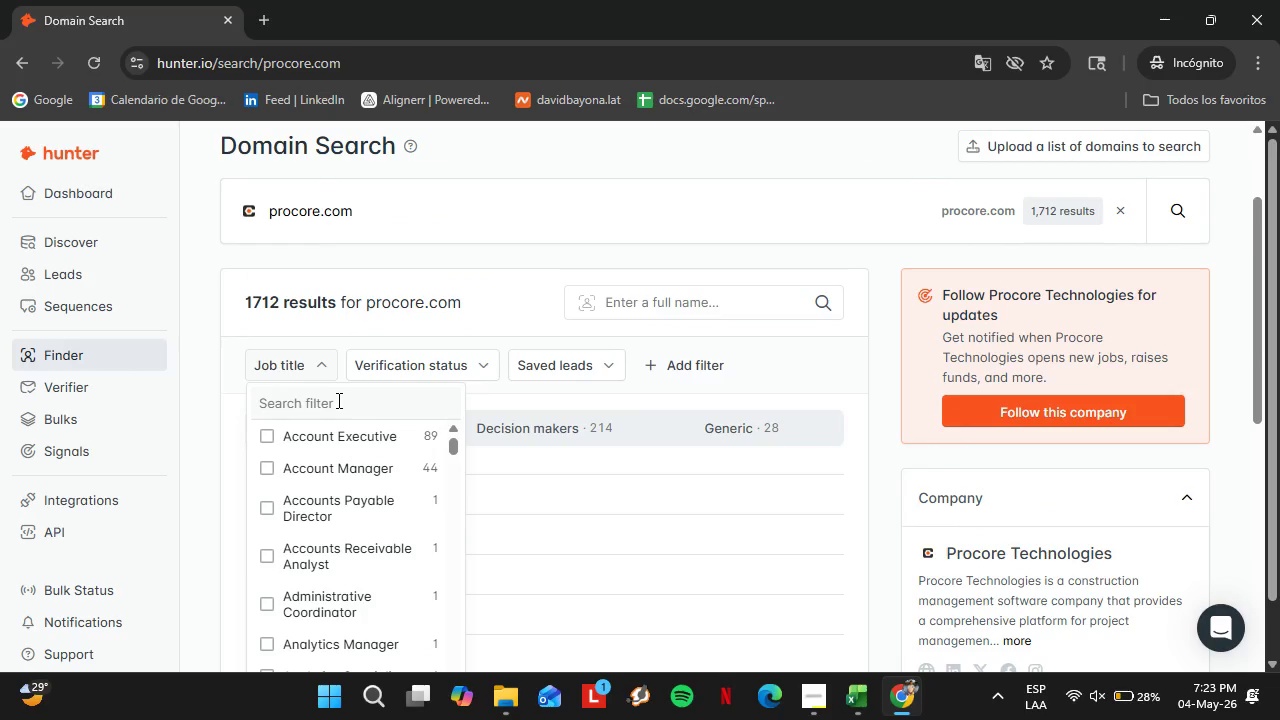 
left_click([337, 400])
 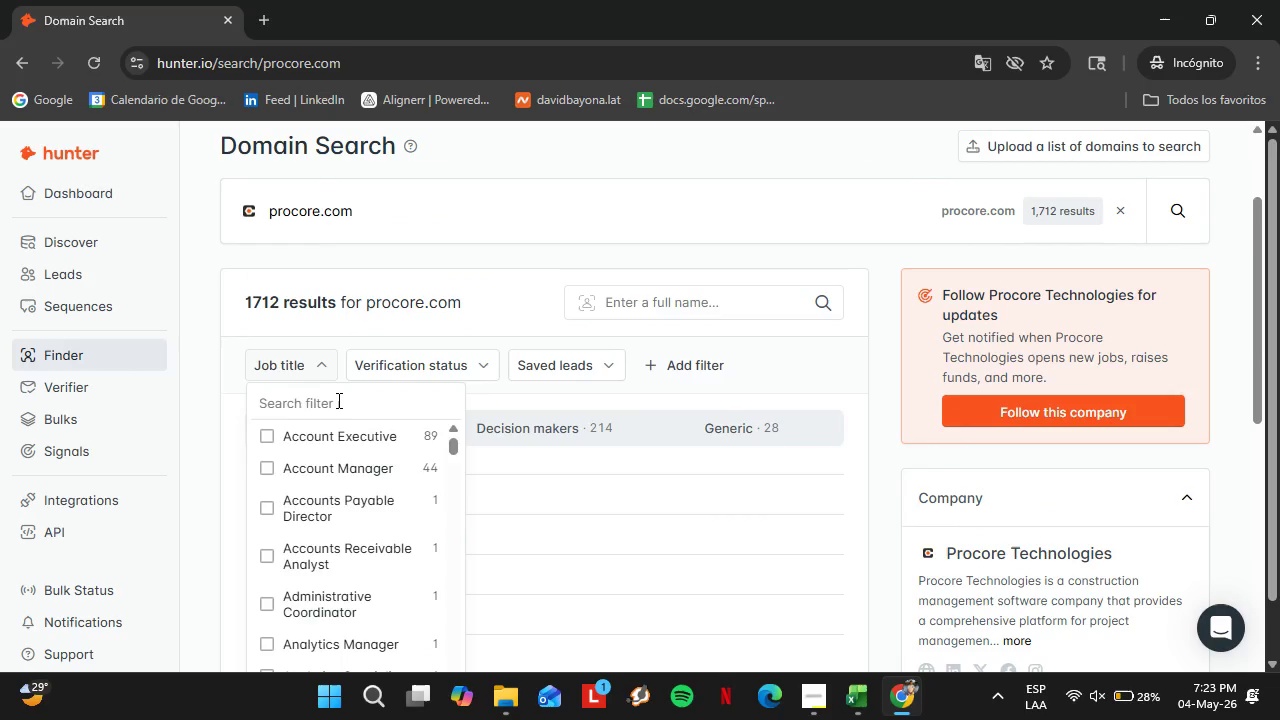 
type(hr)
 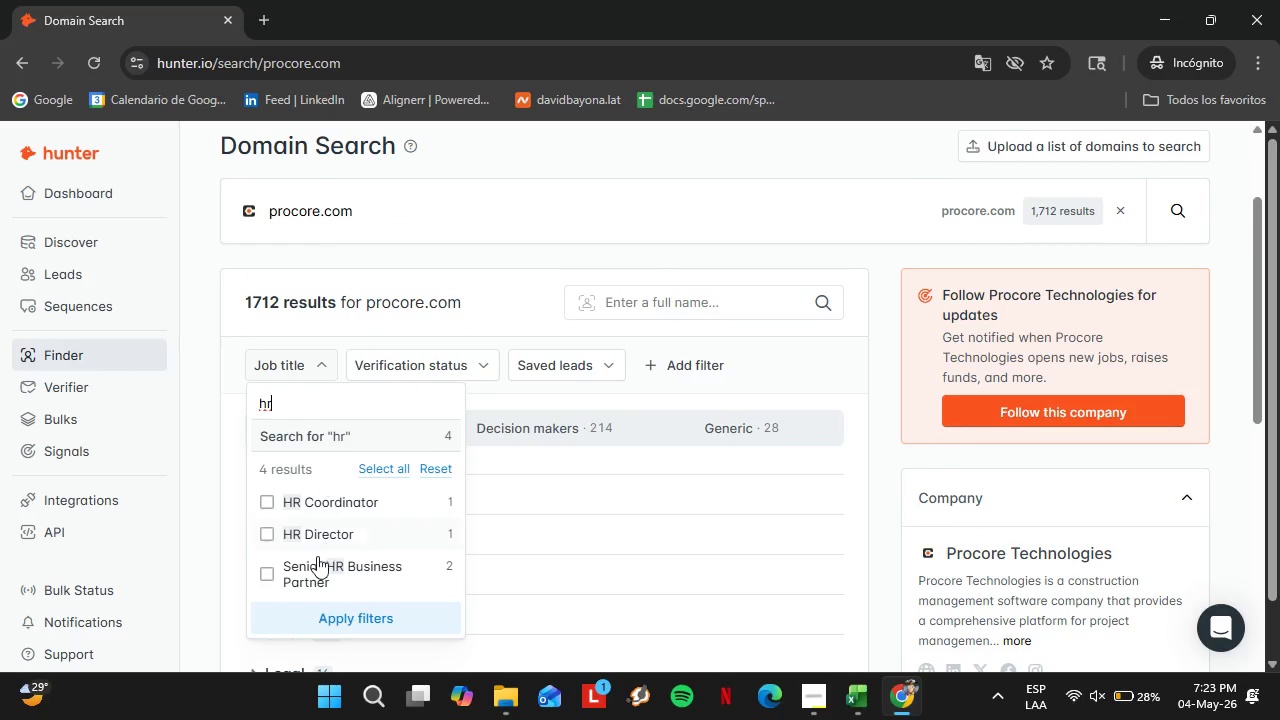 
left_click_drag(start_coordinate=[259, 521], to_coordinate=[270, 537])
 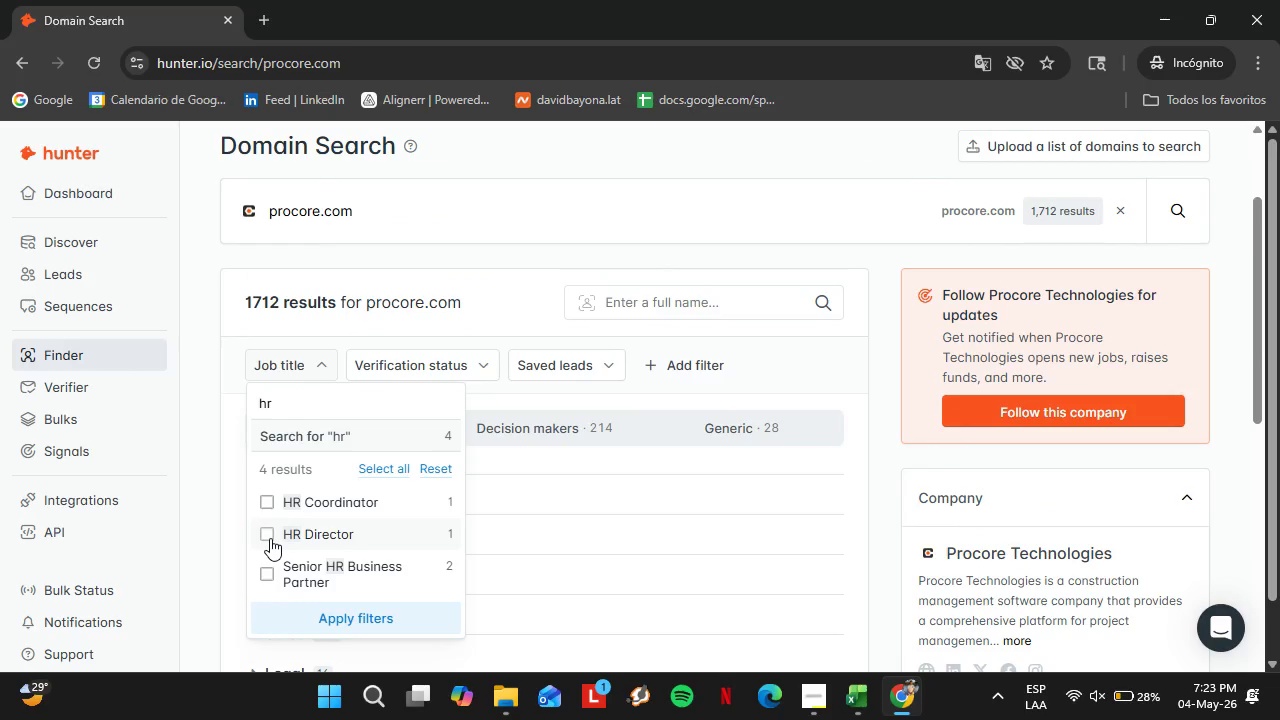 
double_click([270, 538])
 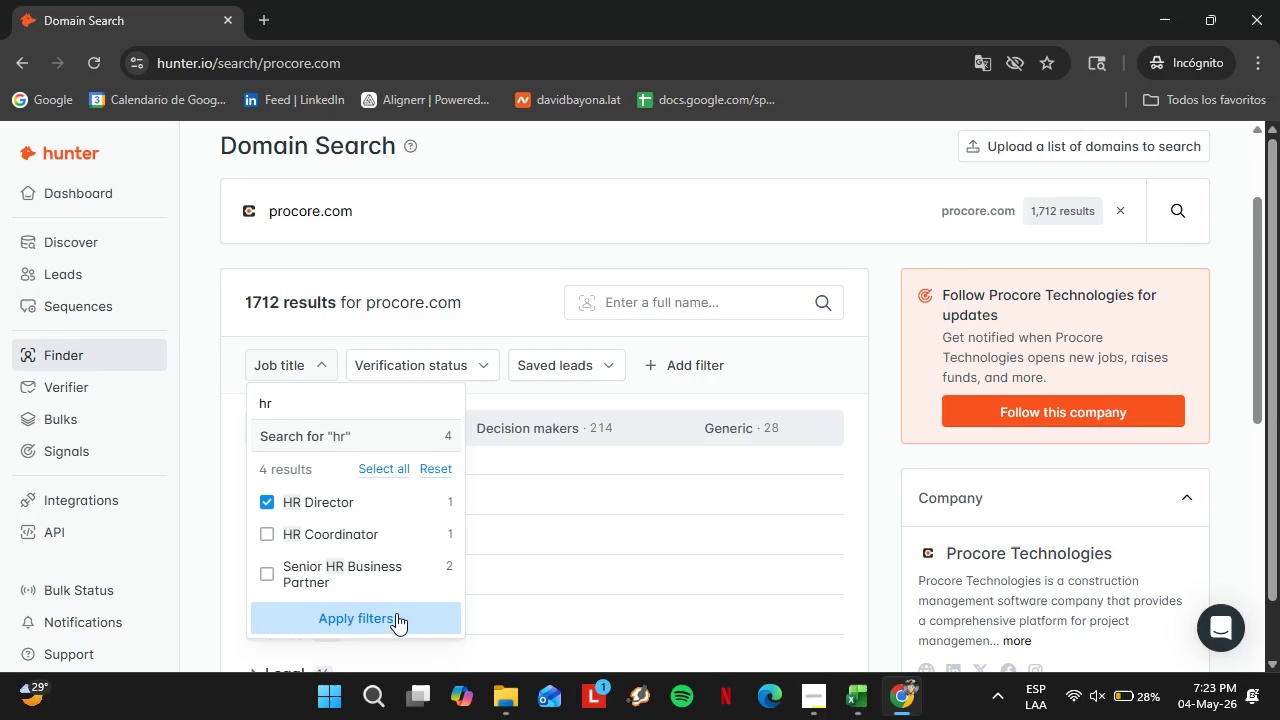 
left_click([396, 613])
 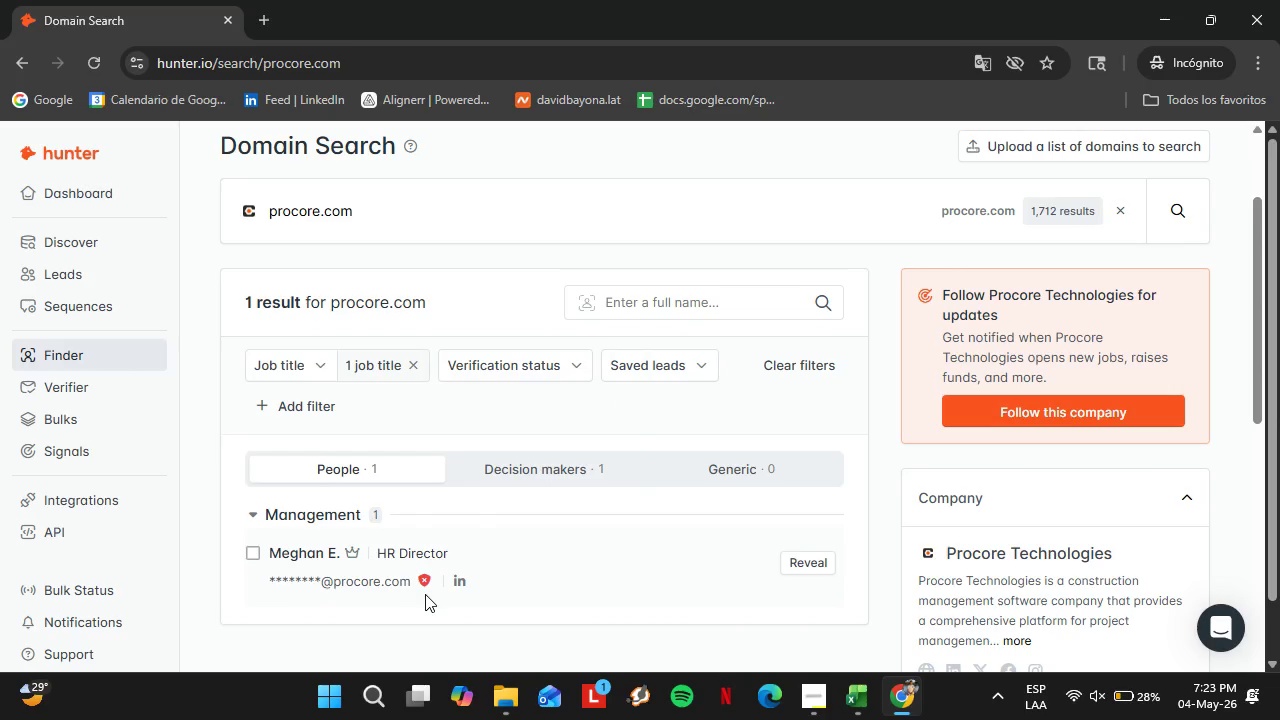 
left_click([423, 584])
 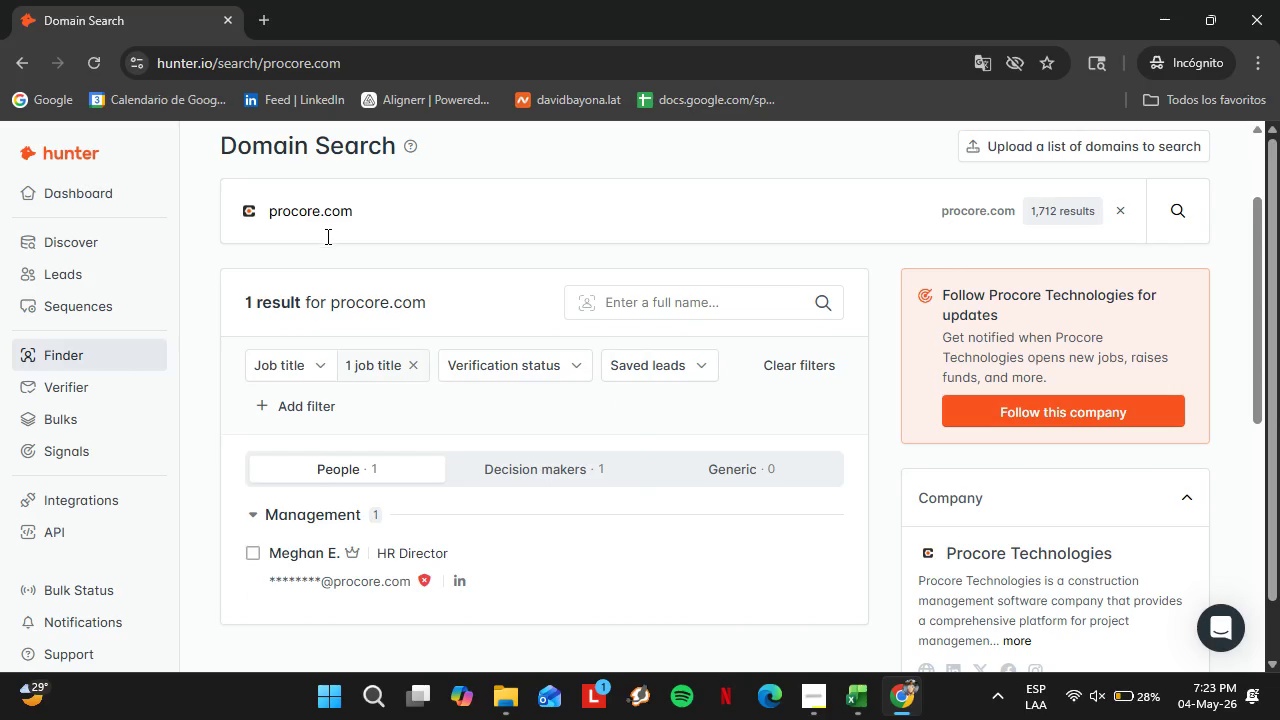 
left_click([296, 355])
 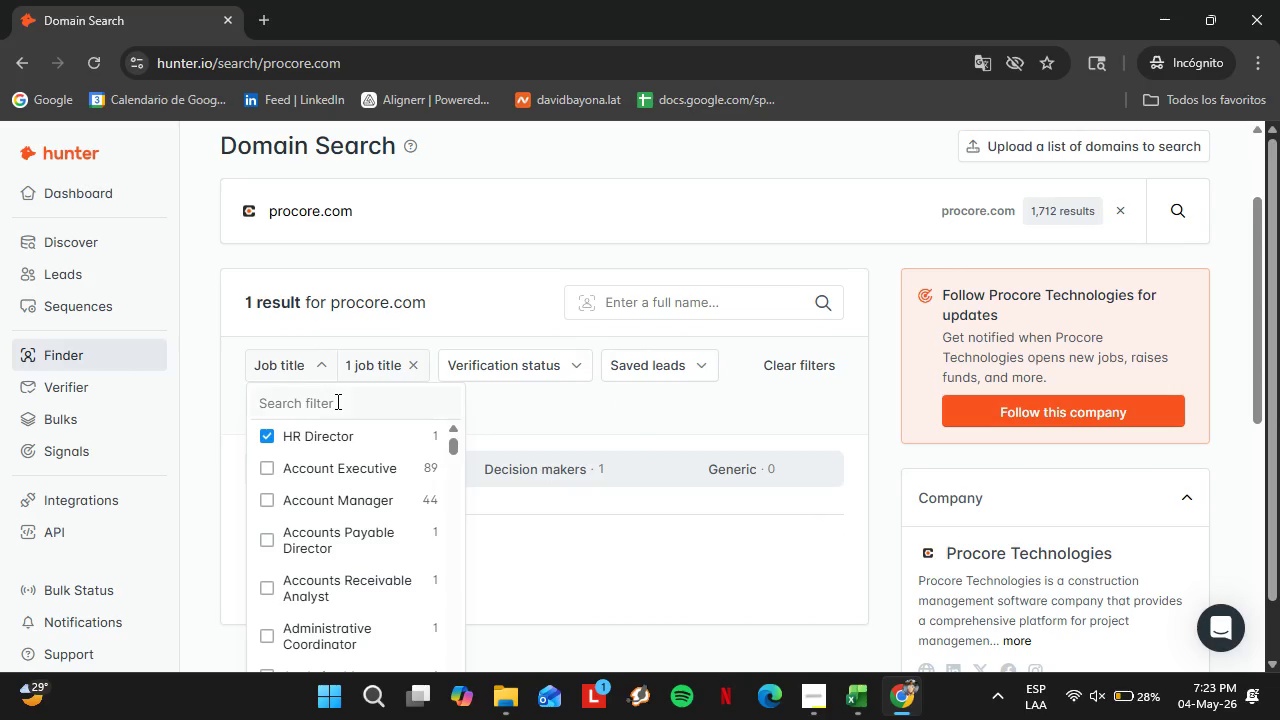 
left_click([336, 401])
 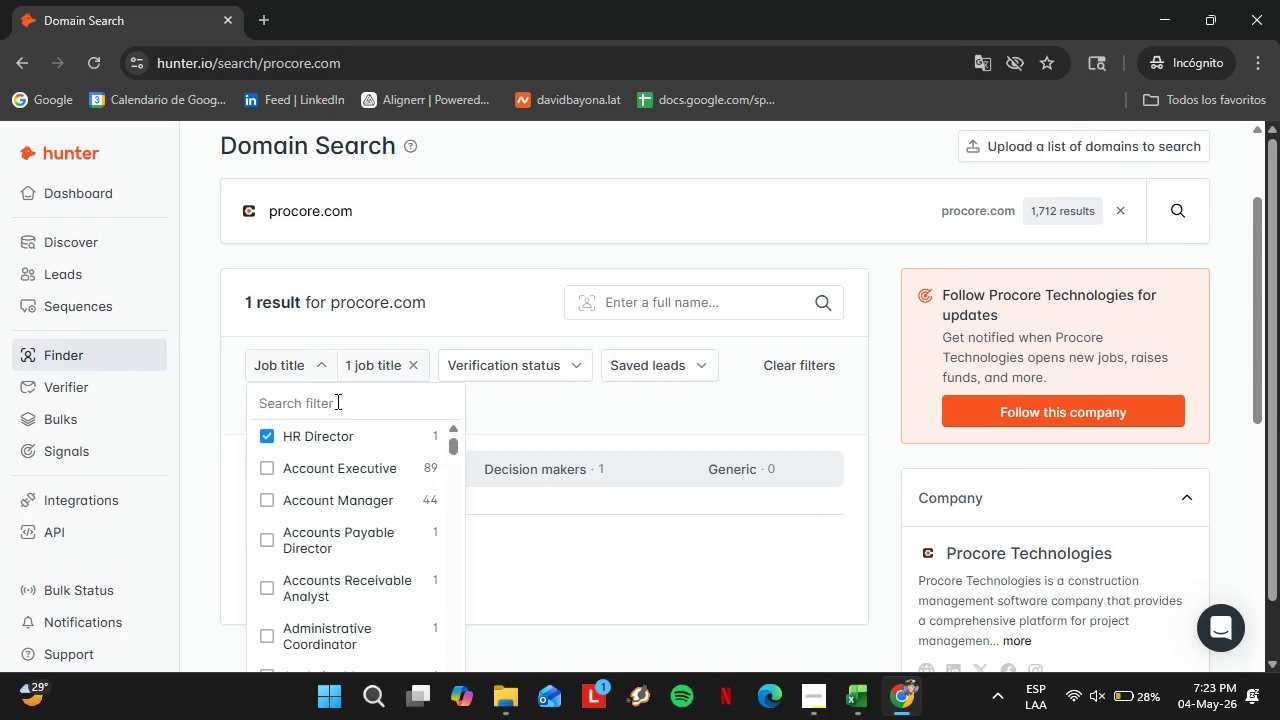 
type(hum)
 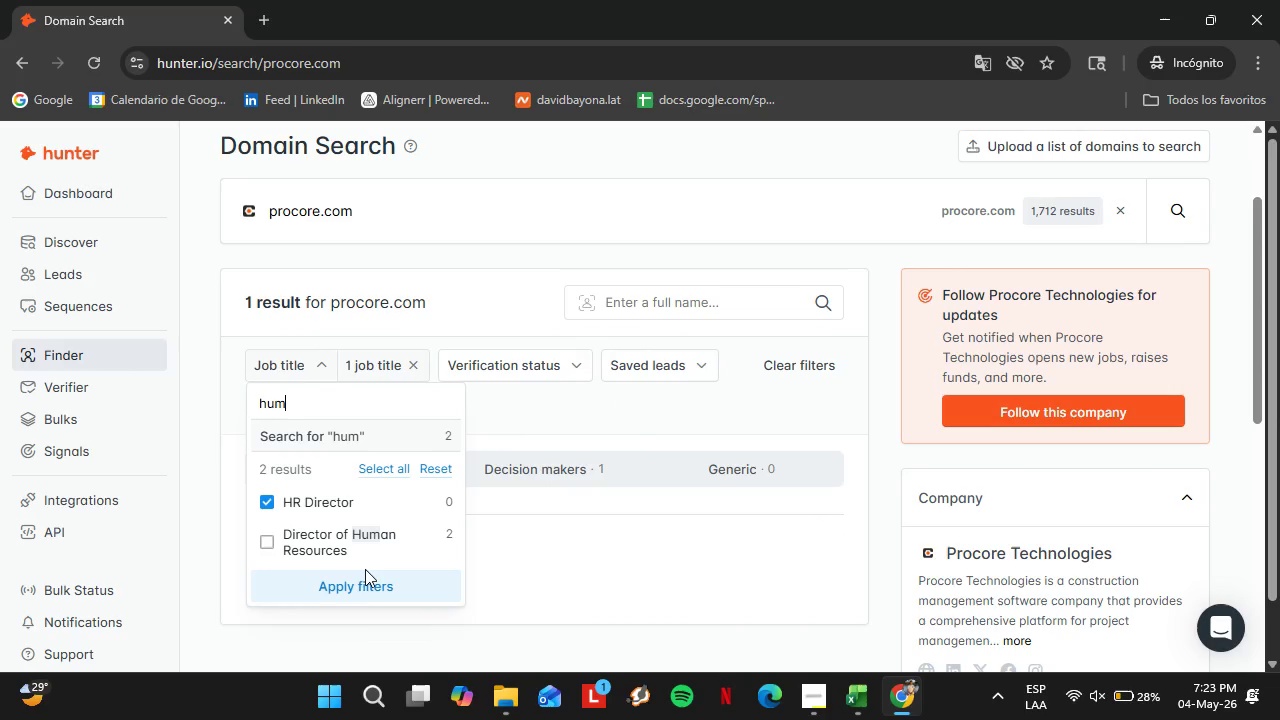 
left_click([266, 555])
 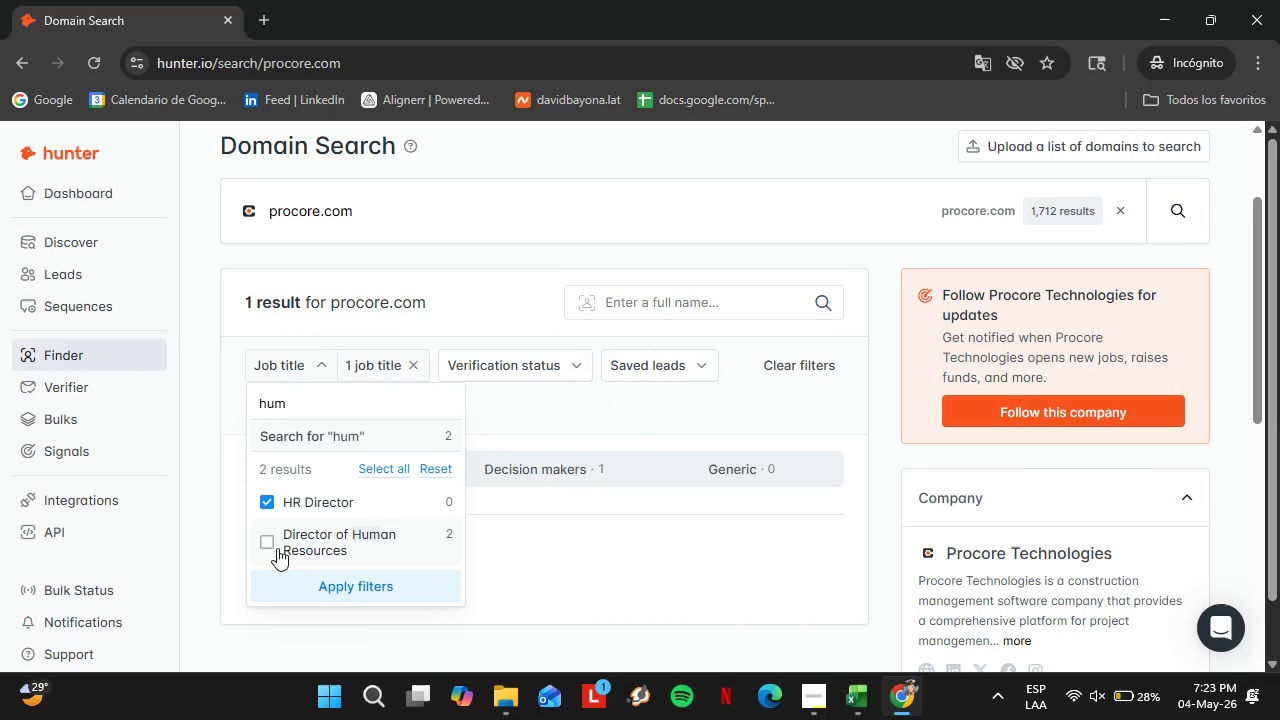 
left_click([275, 546])
 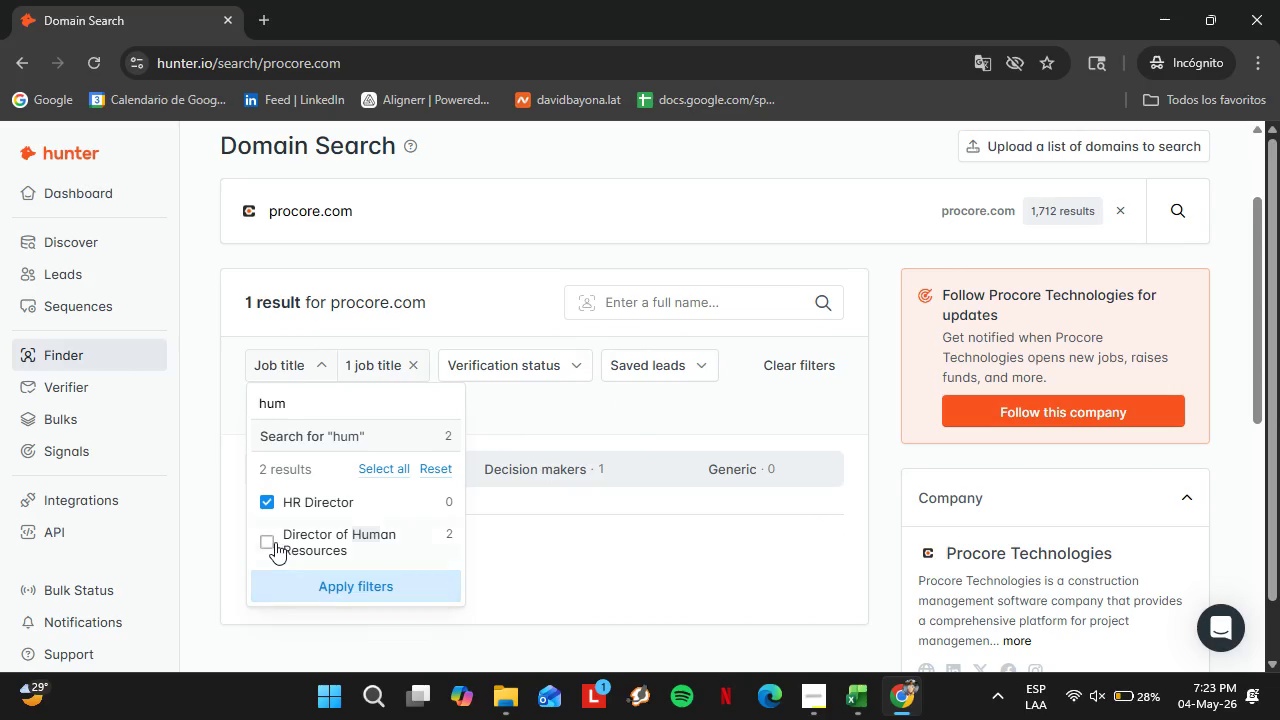 
left_click([274, 542])
 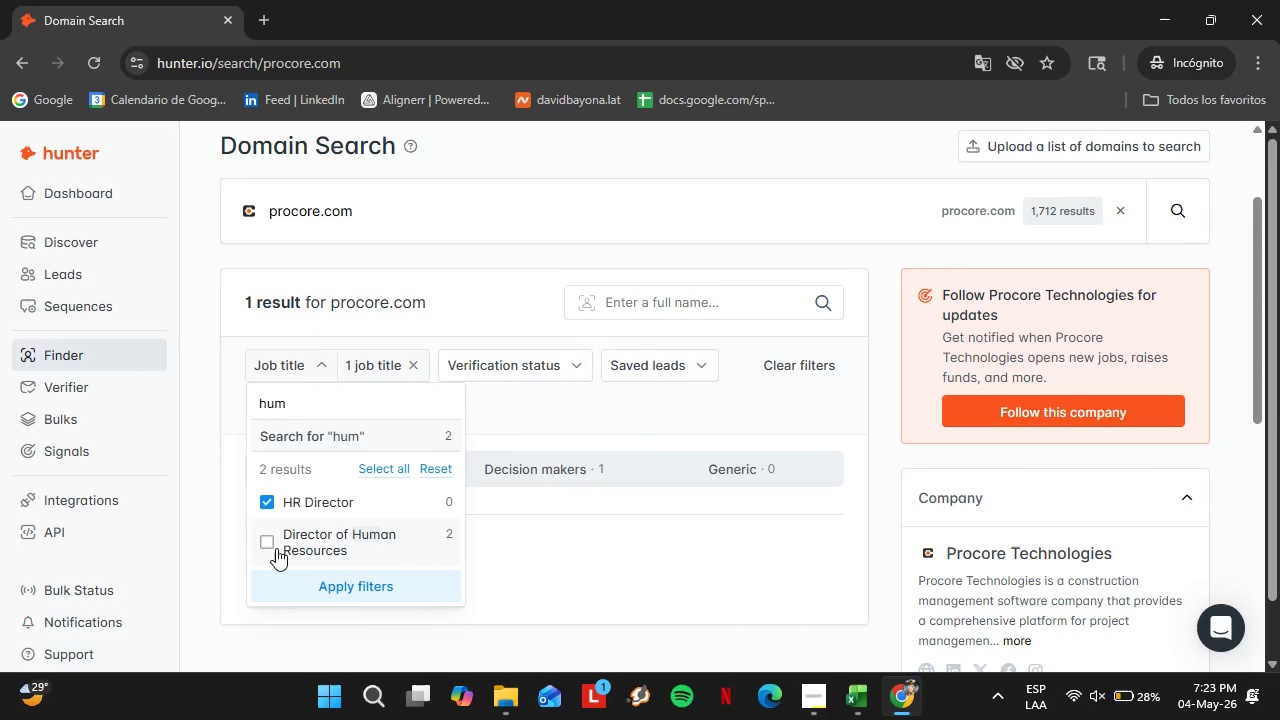 
left_click([265, 541])
 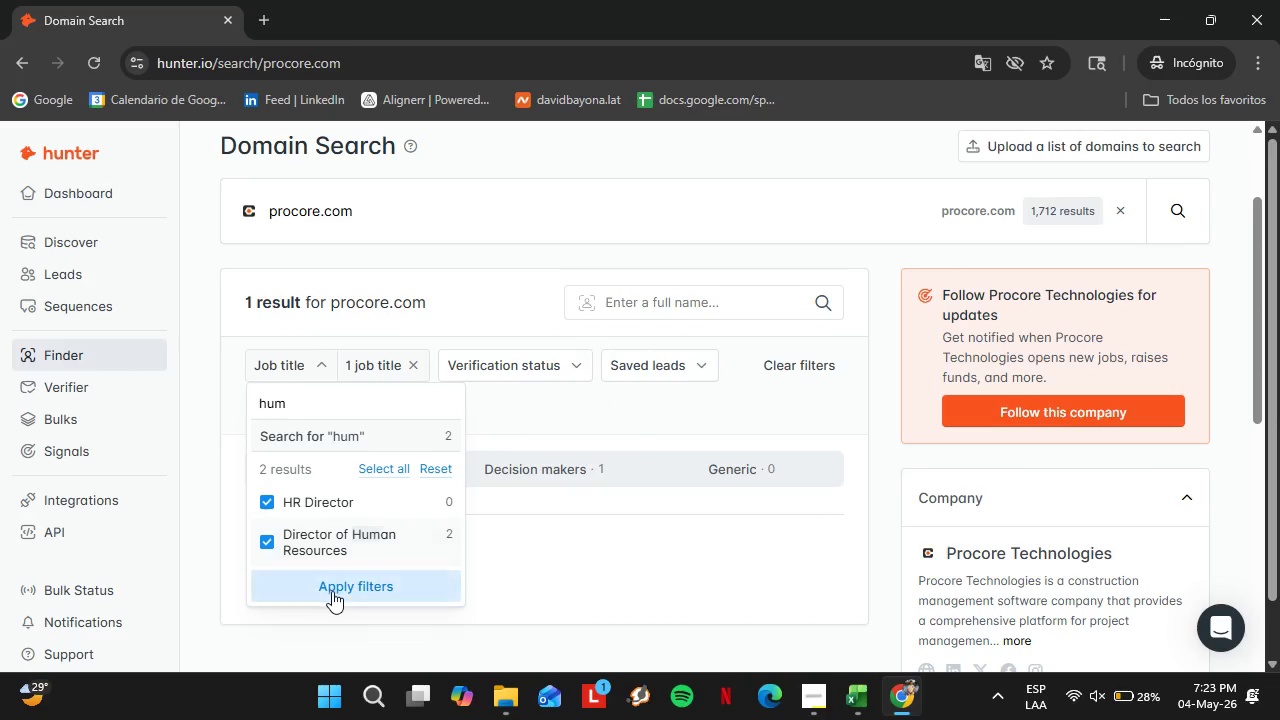 
left_click([332, 591])
 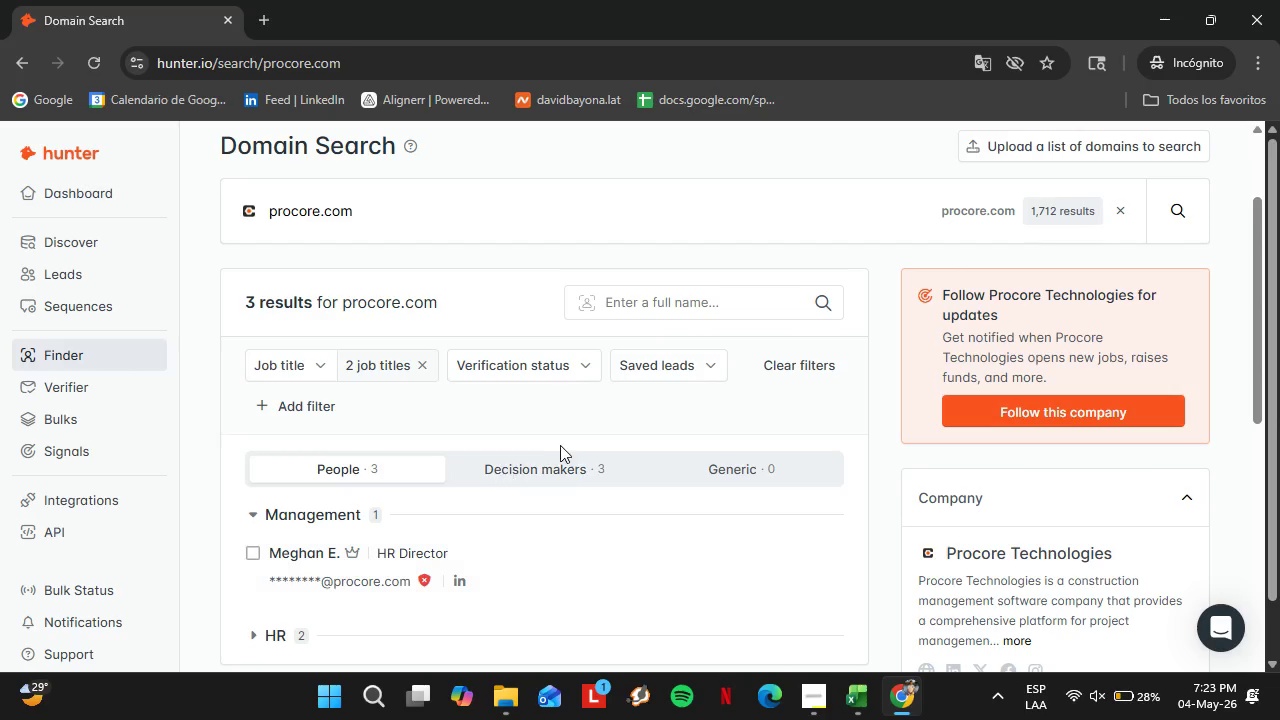 
scroll: coordinate [563, 444], scroll_direction: down, amount: 2.0
 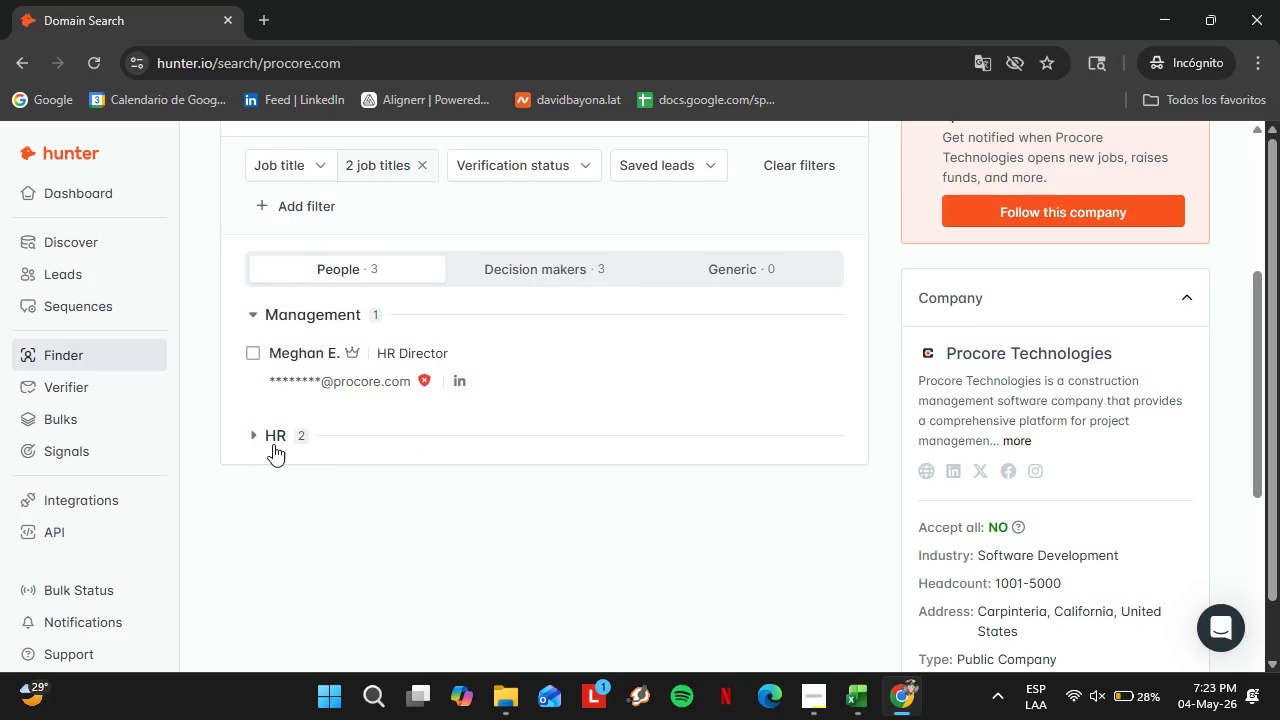 
left_click([271, 440])
 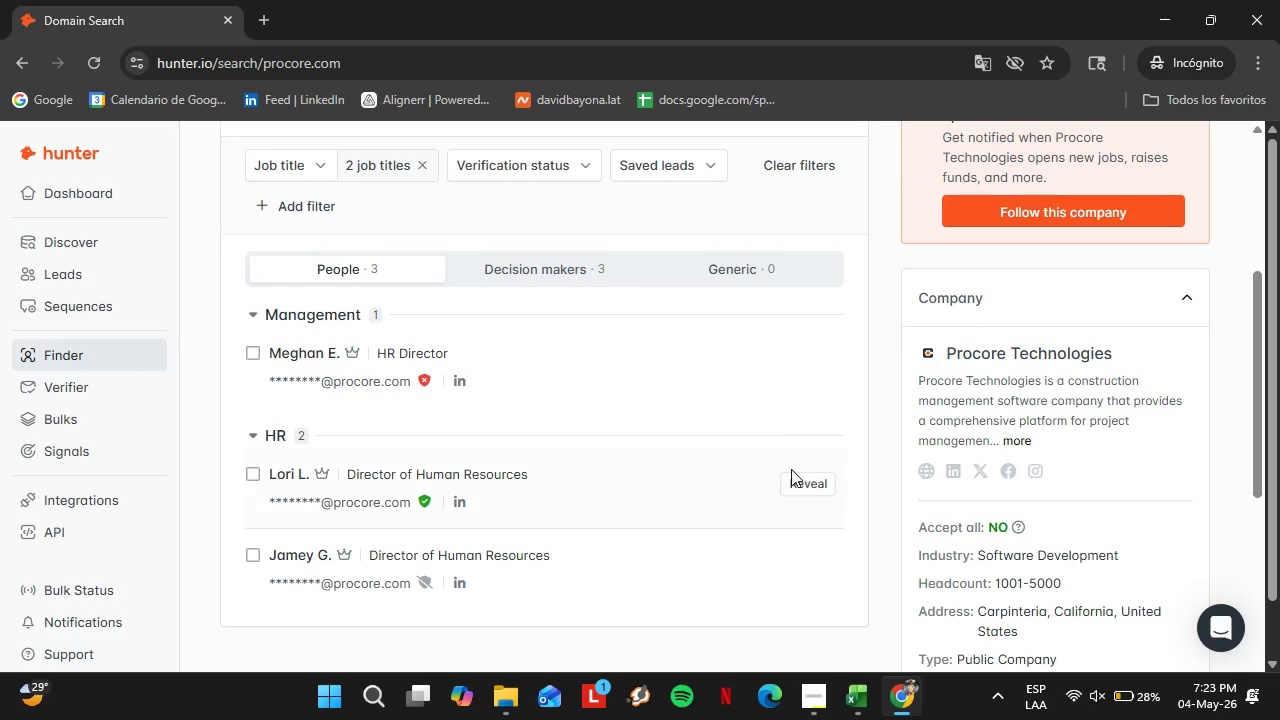 
left_click([795, 488])
 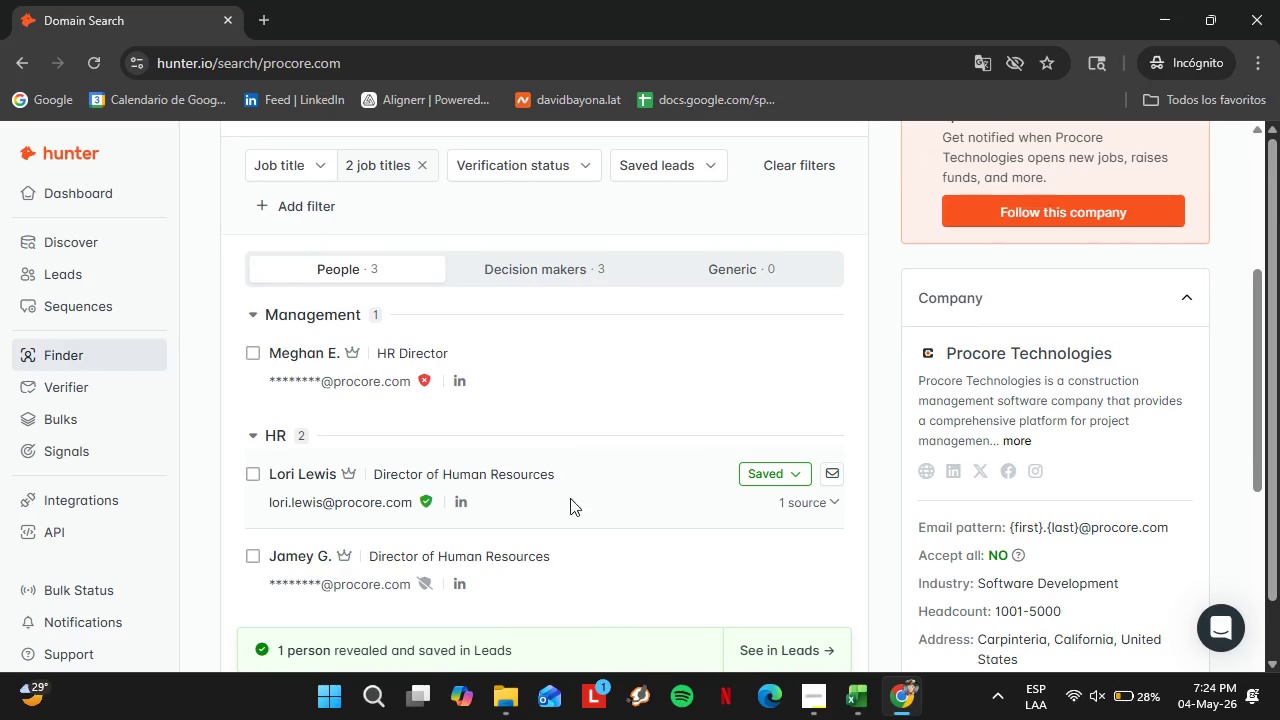 
left_click([781, 476])
 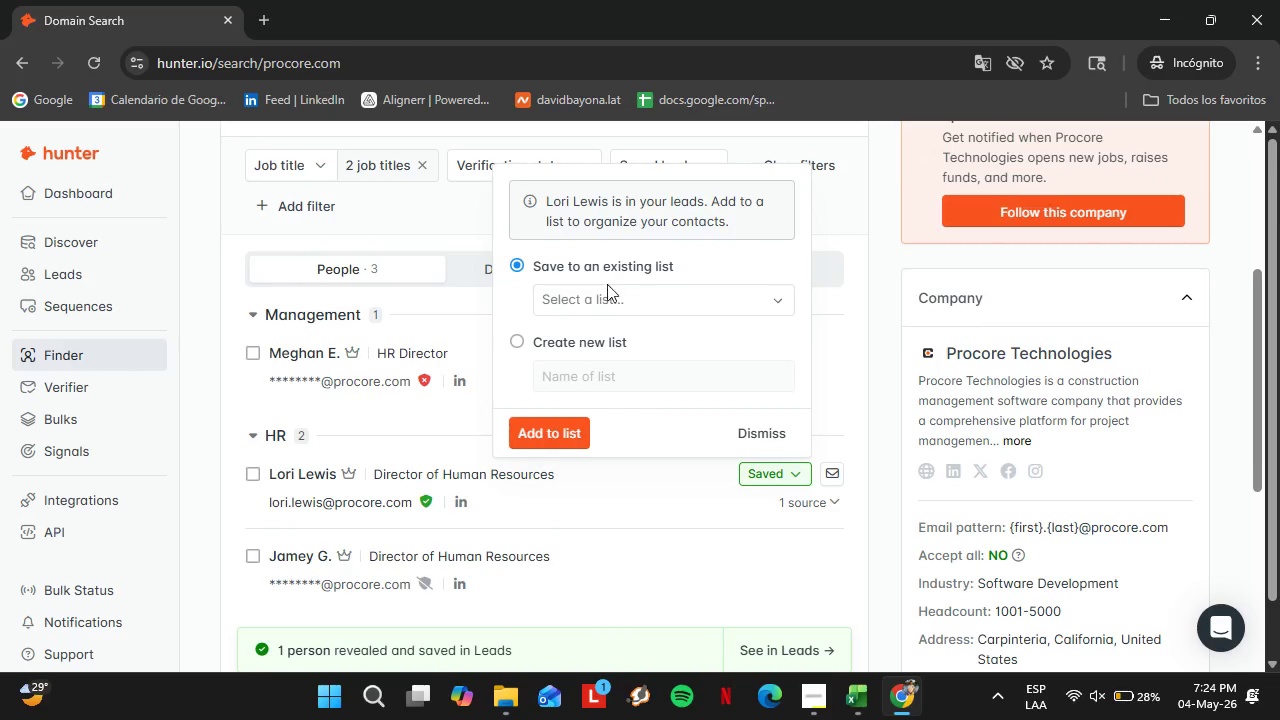 
left_click([607, 290])
 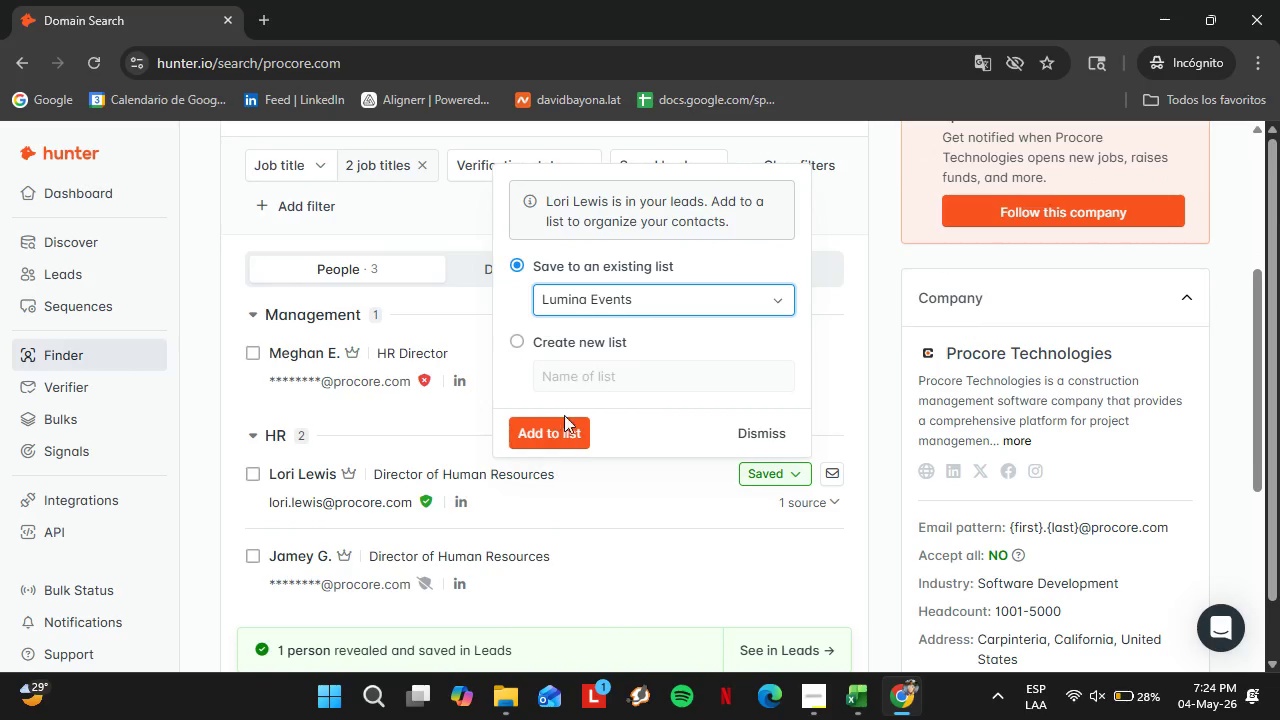 
double_click([556, 426])
 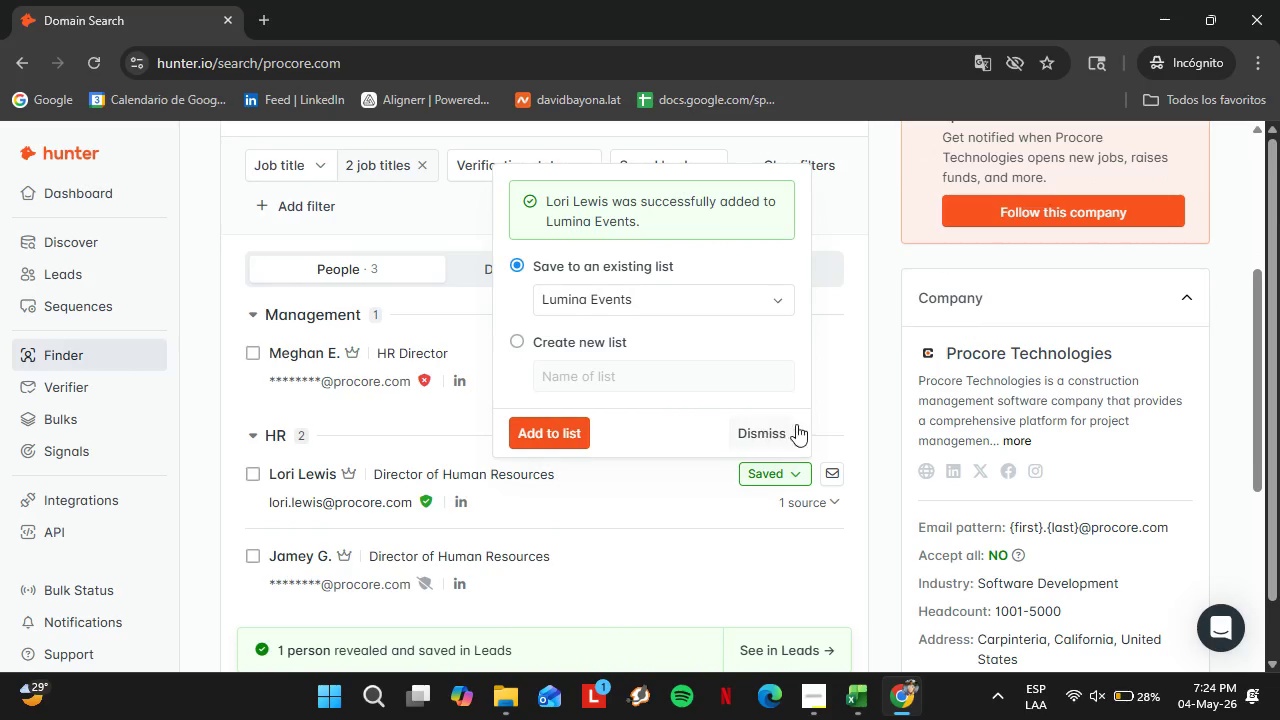 
left_click([747, 437])
 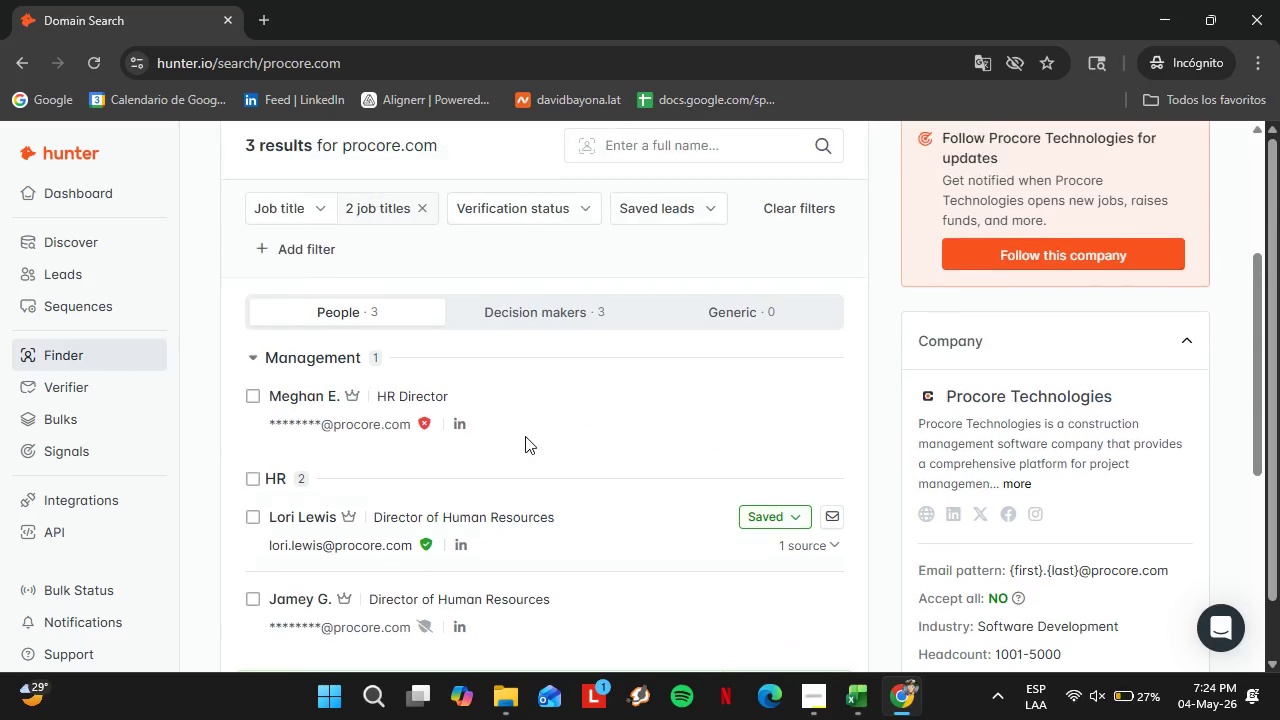 
scroll: coordinate [527, 436], scroll_direction: up, amount: 3.0
 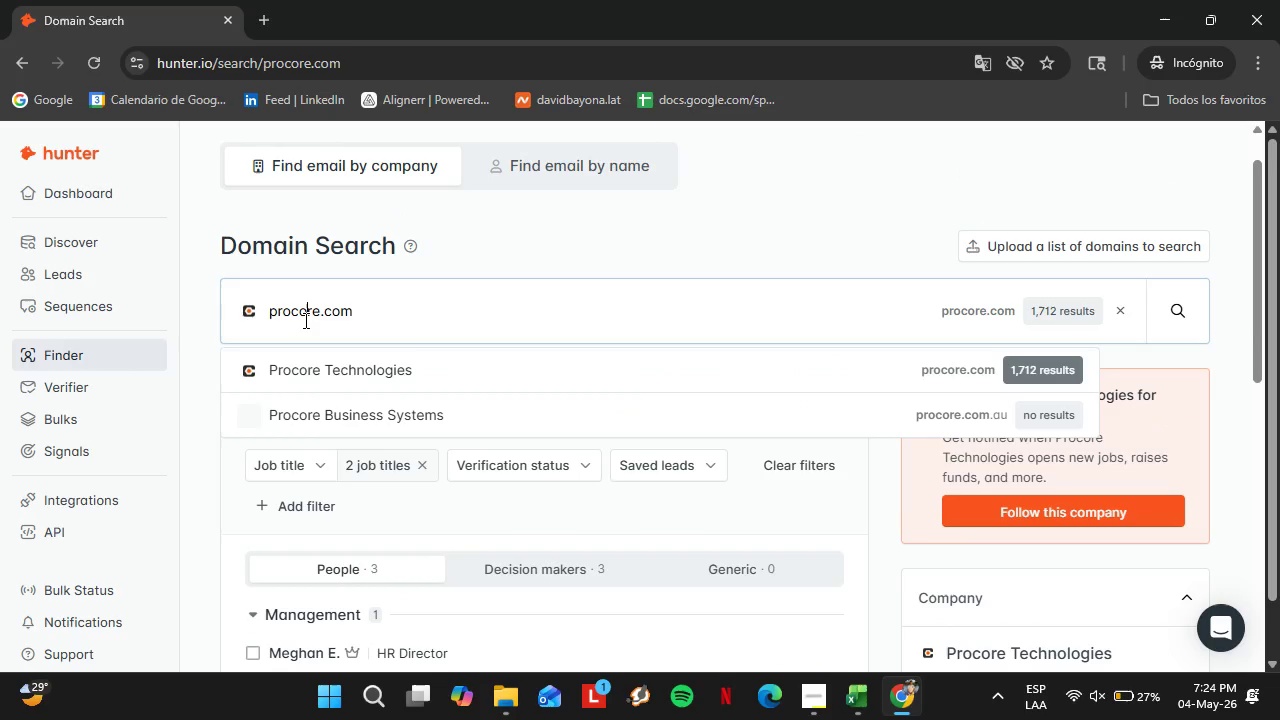 
double_click([304, 320])
 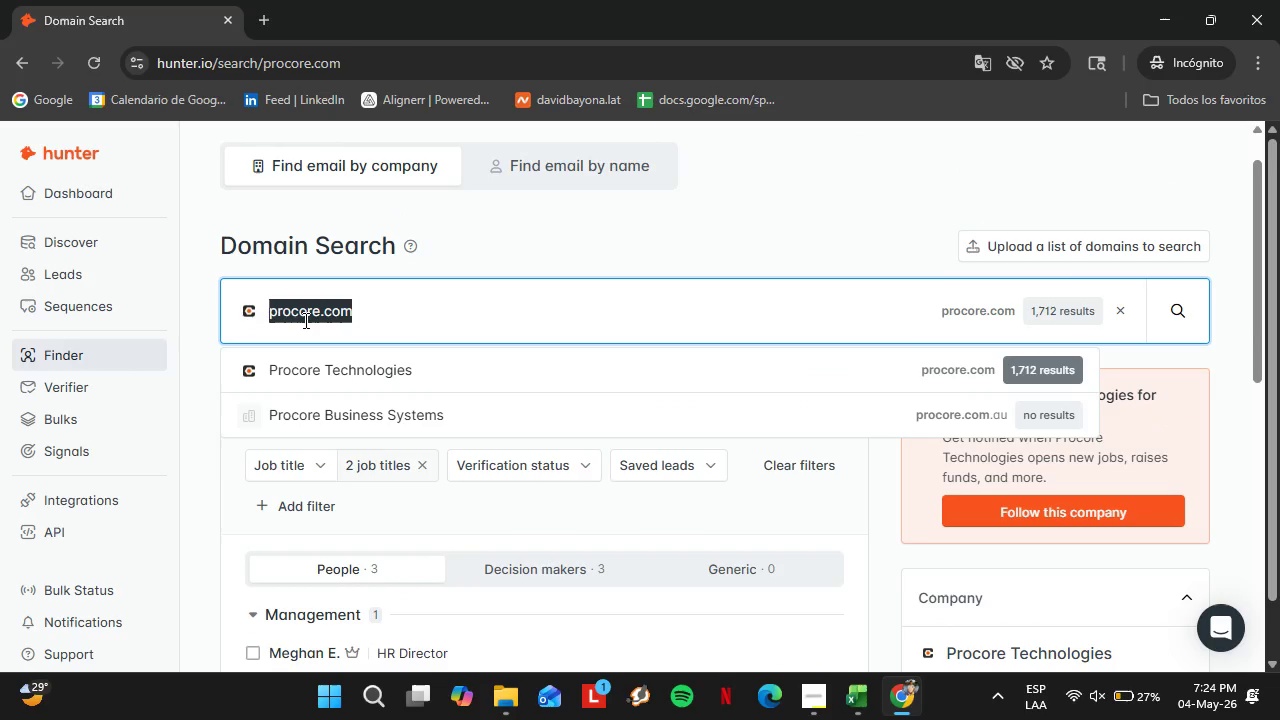 
triple_click([304, 320])
 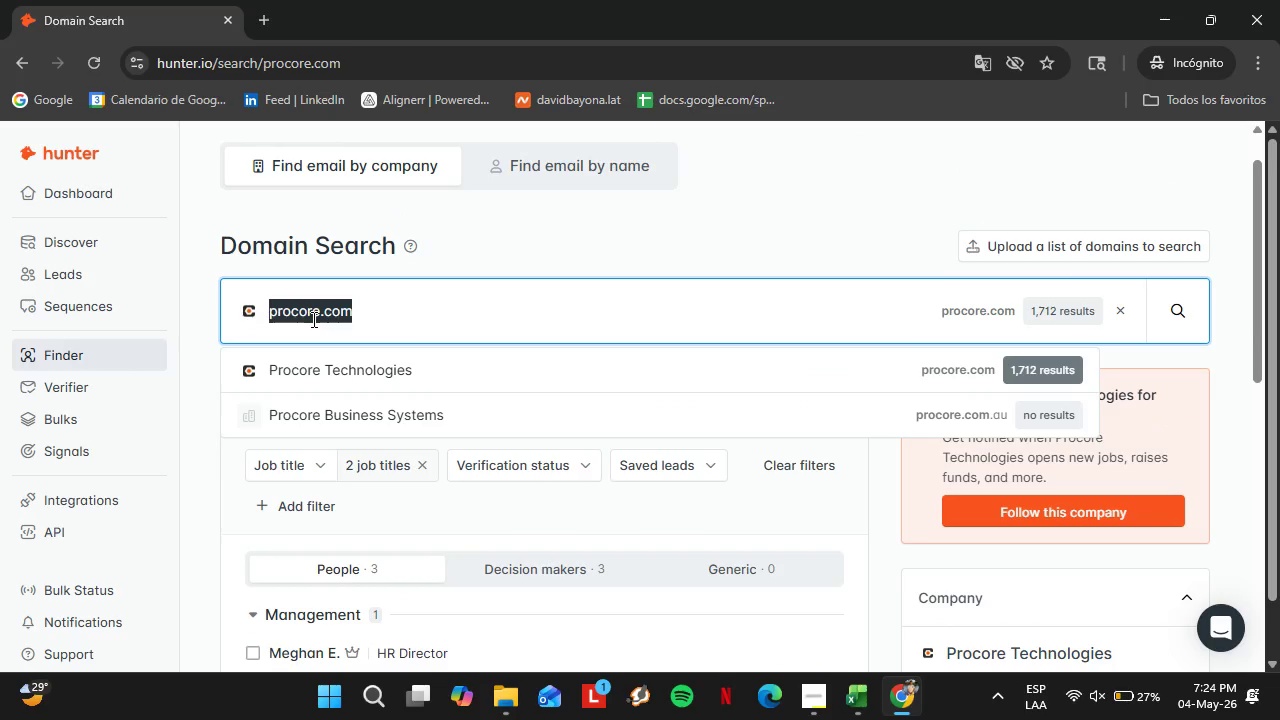 
type(buildertrend.com)
 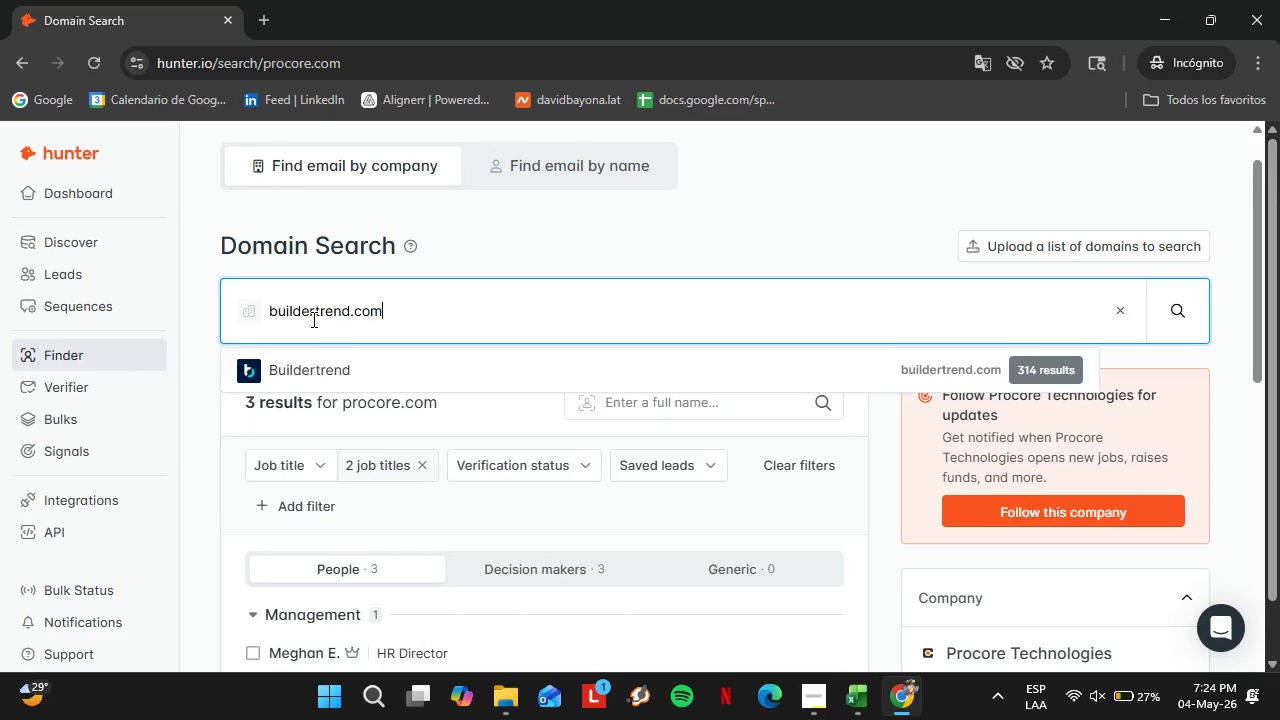 
key(Enter)
 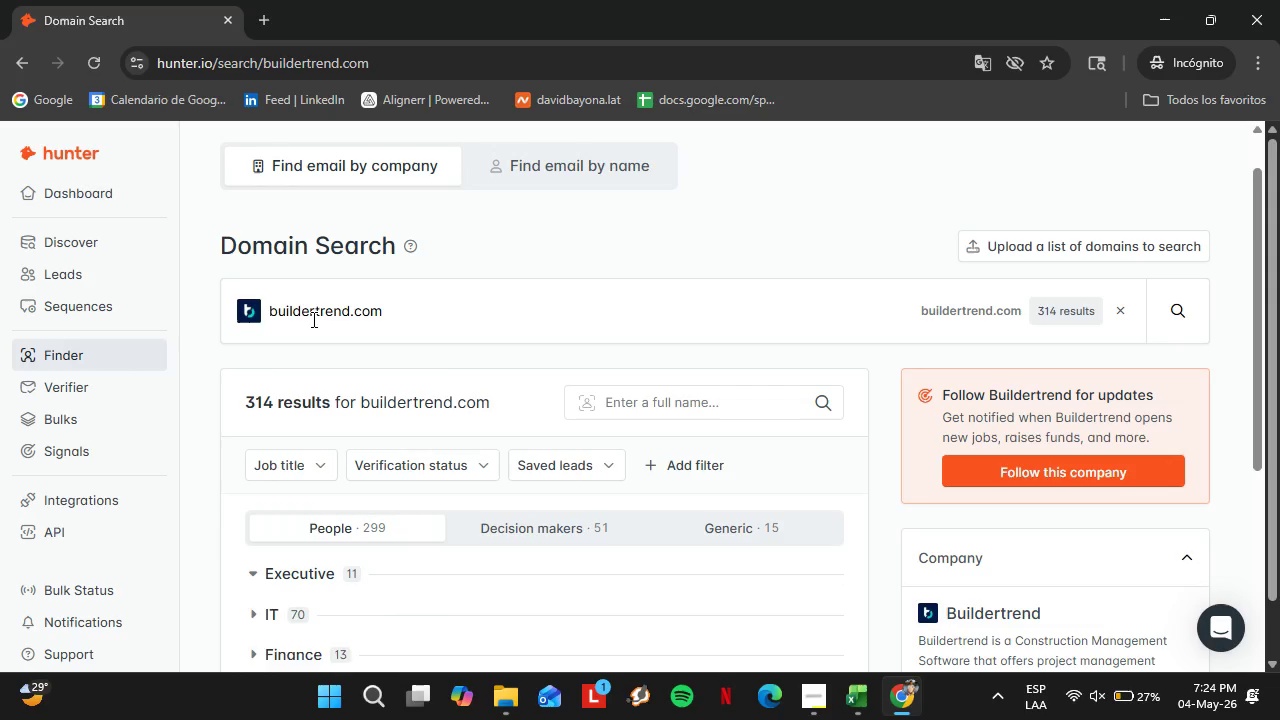 
scroll: coordinate [448, 420], scroll_direction: down, amount: 3.0
 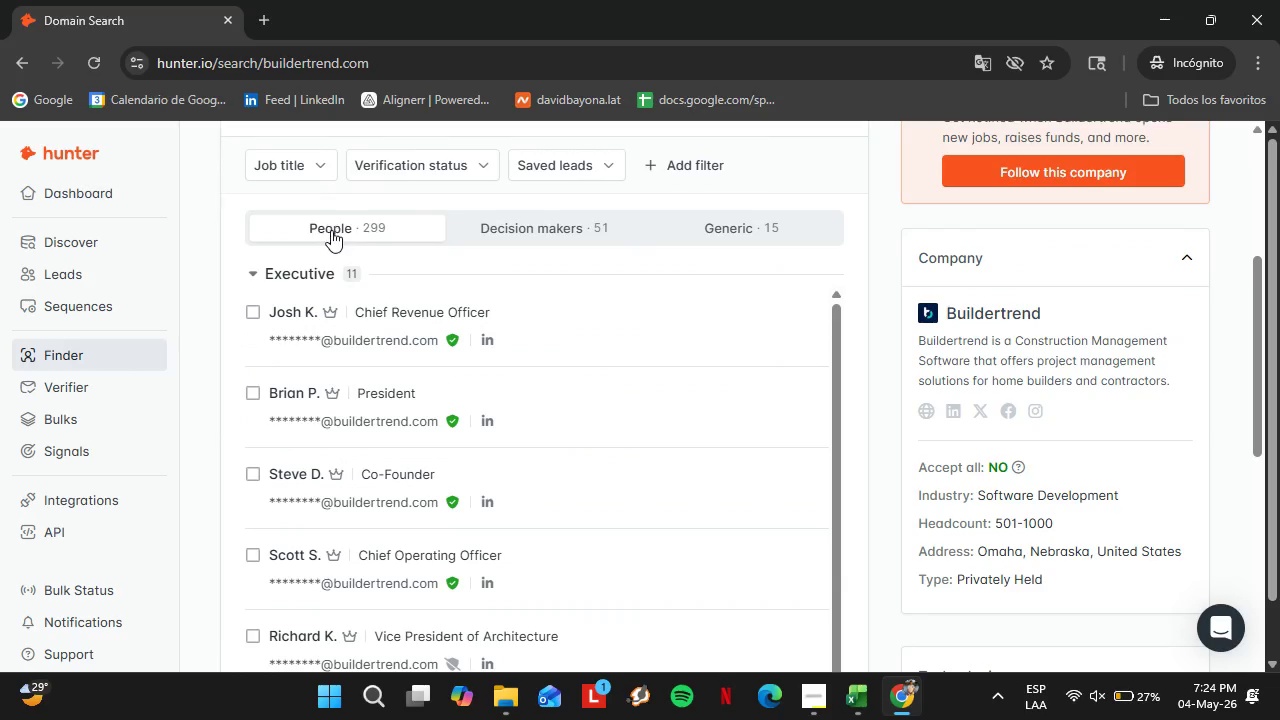 
left_click([317, 289])
 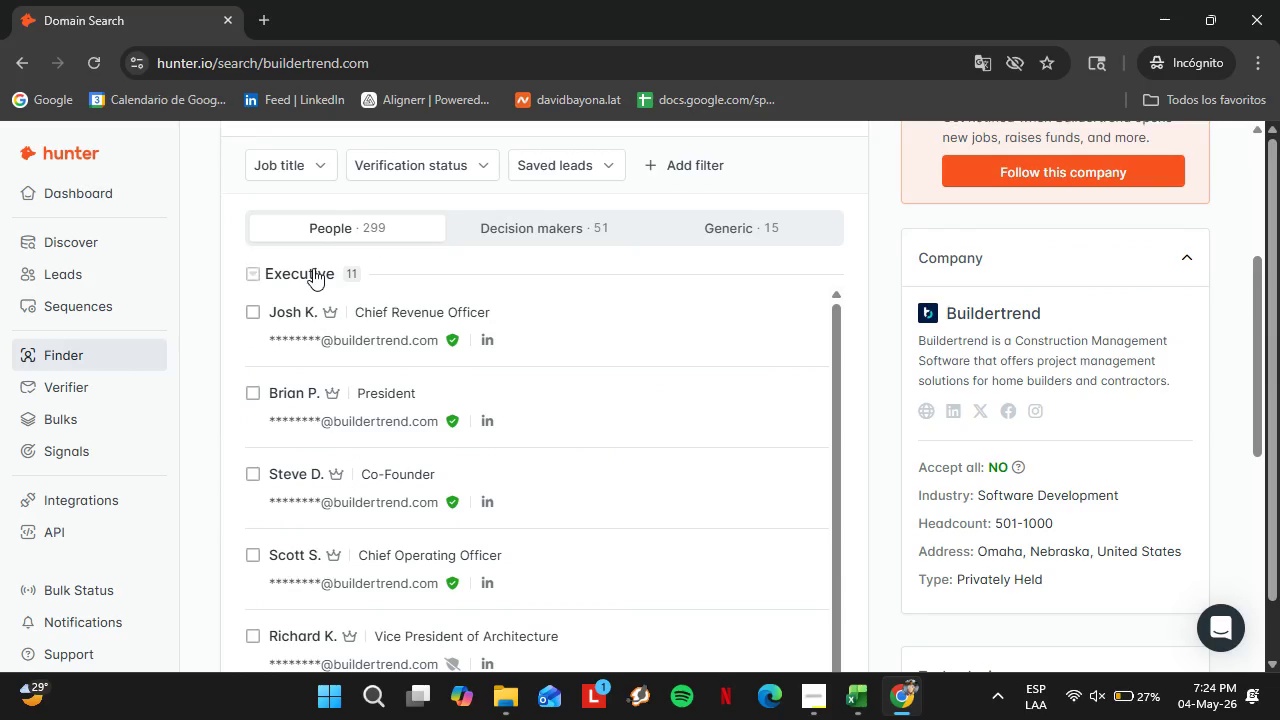 
left_click([313, 269])
 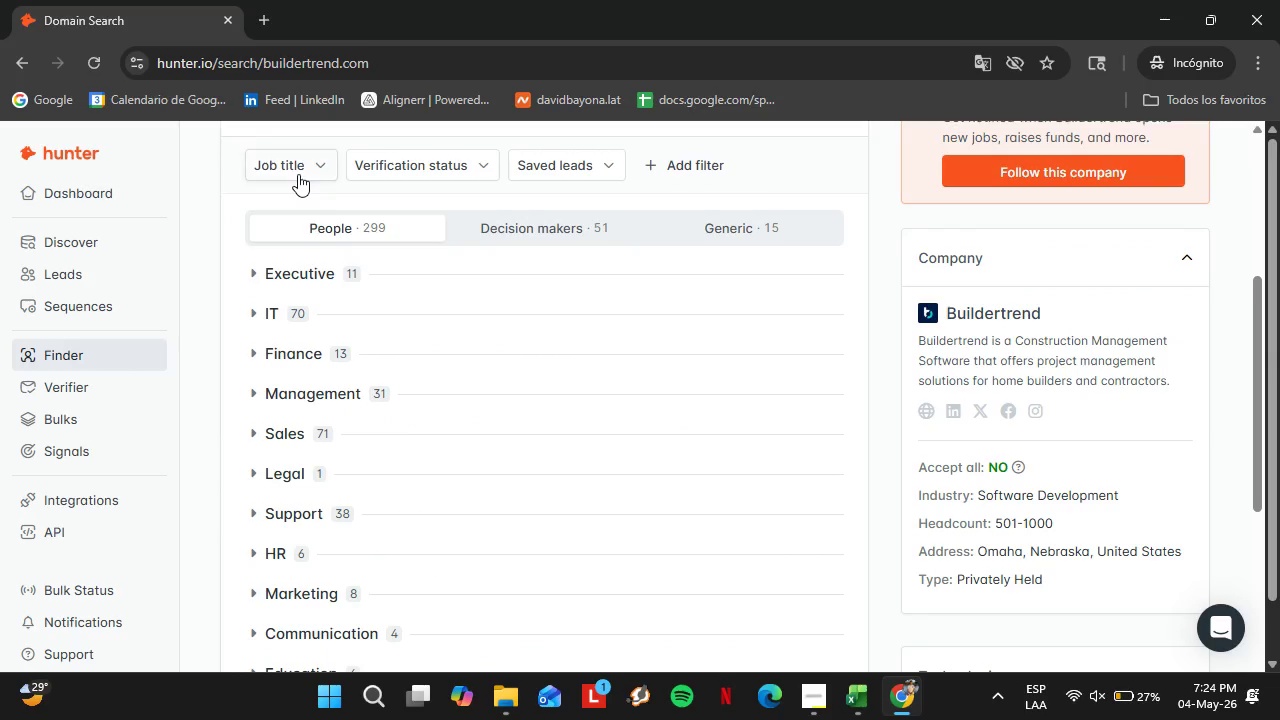 
left_click([298, 174])
 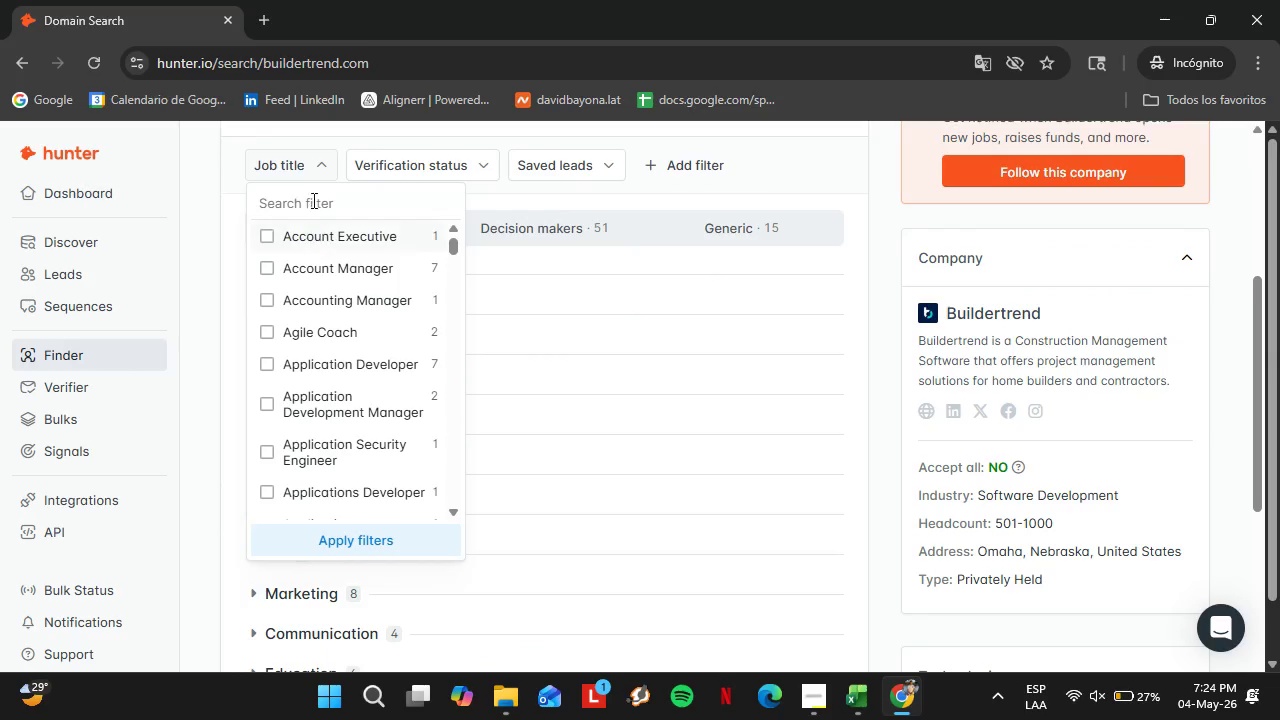 
left_click([312, 196])
 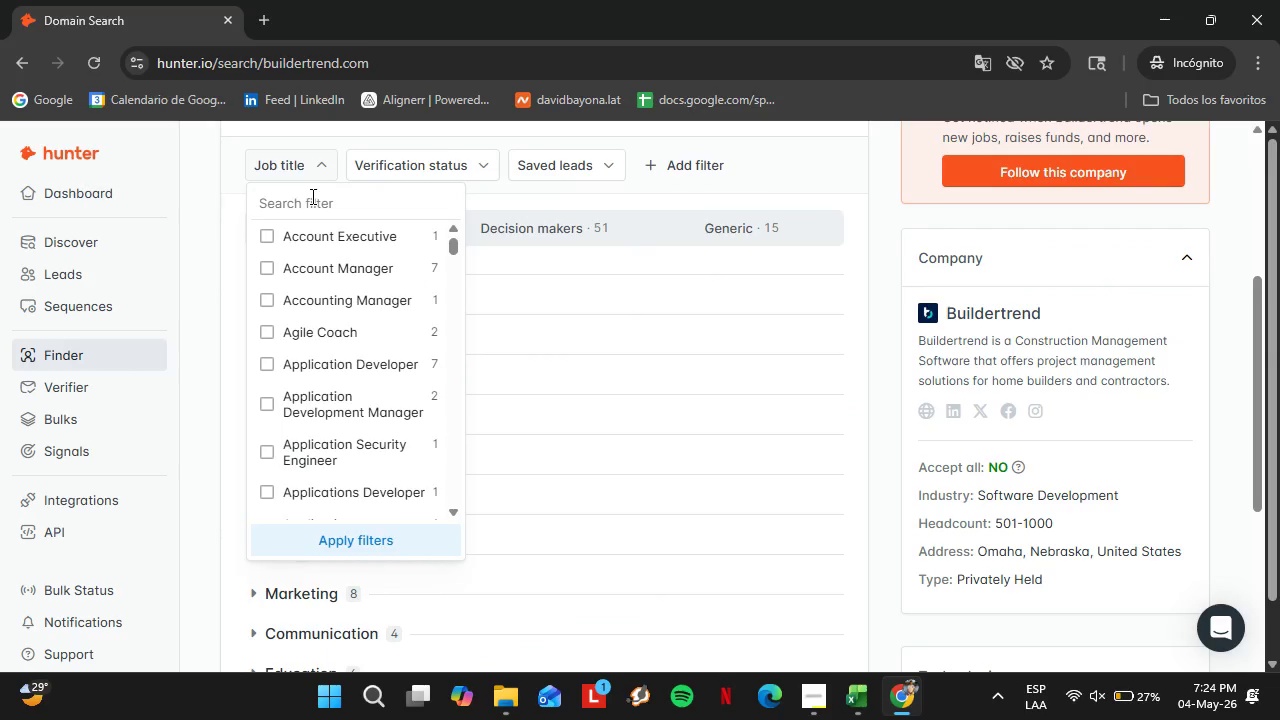 
type(hr)
key(Backspace)
type(uma)
 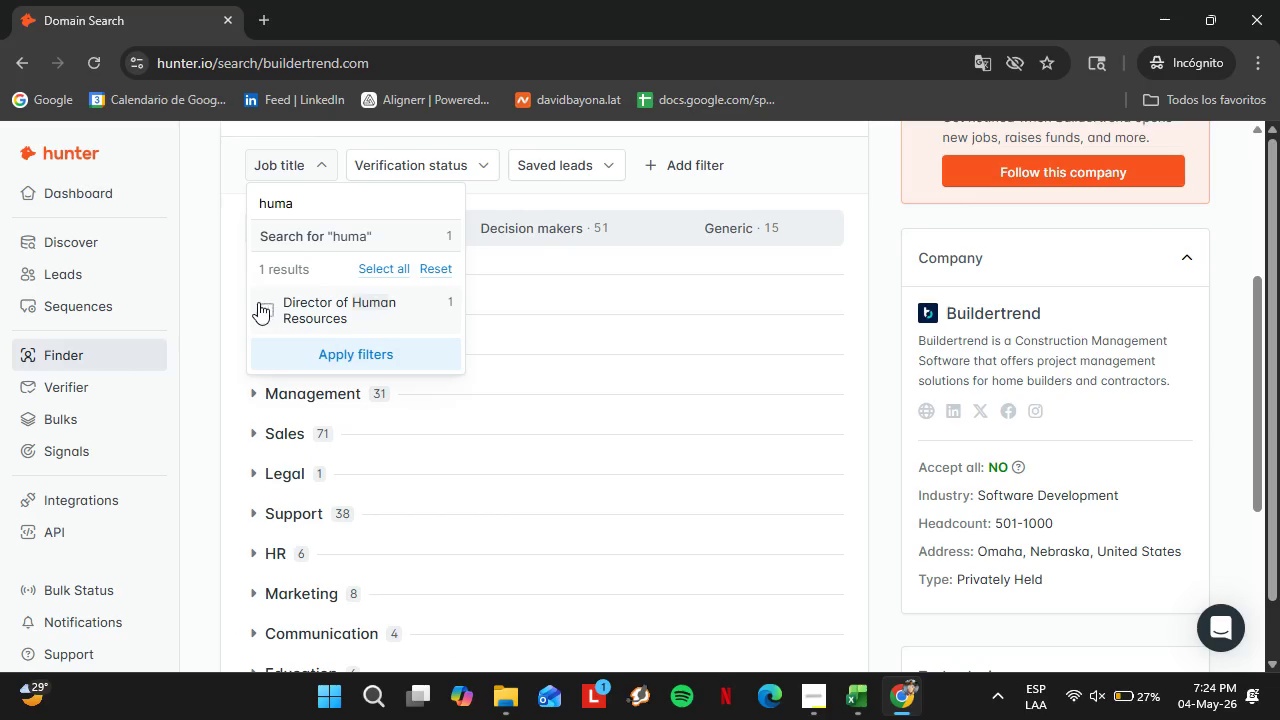 
left_click([271, 307])
 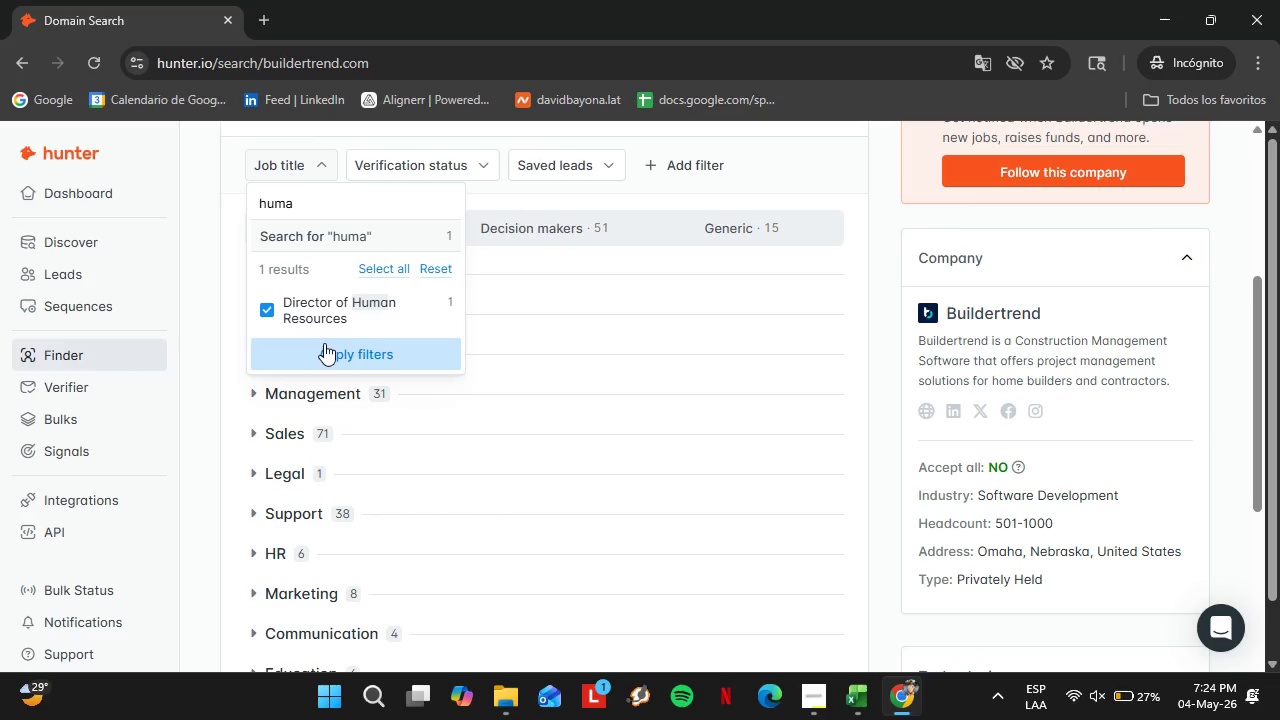 
left_click([324, 343])
 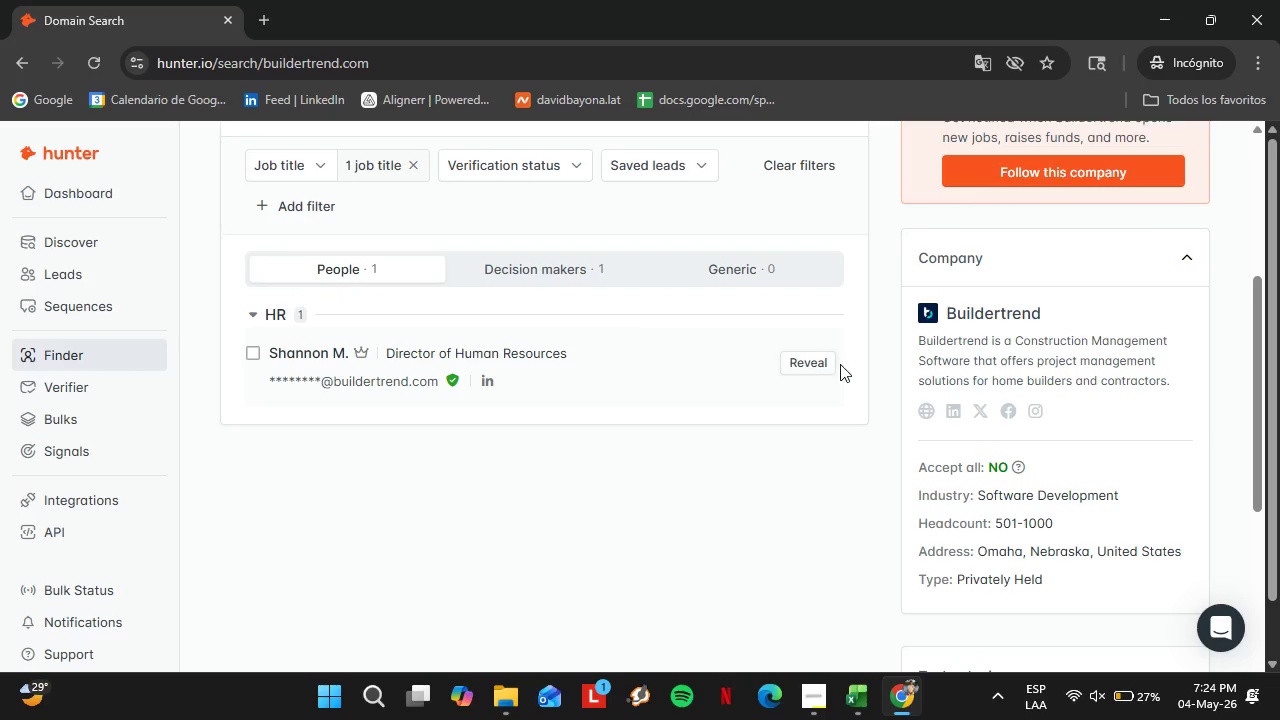 
left_click([821, 361])
 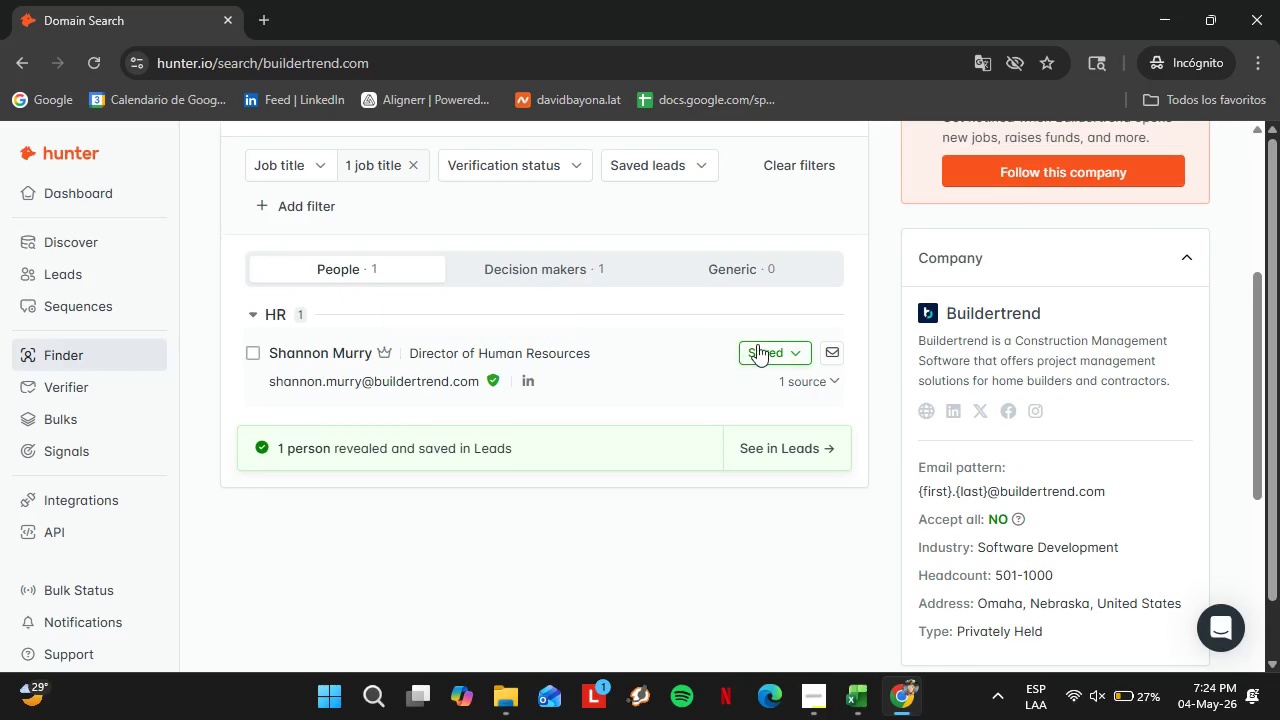 
left_click([768, 352])
 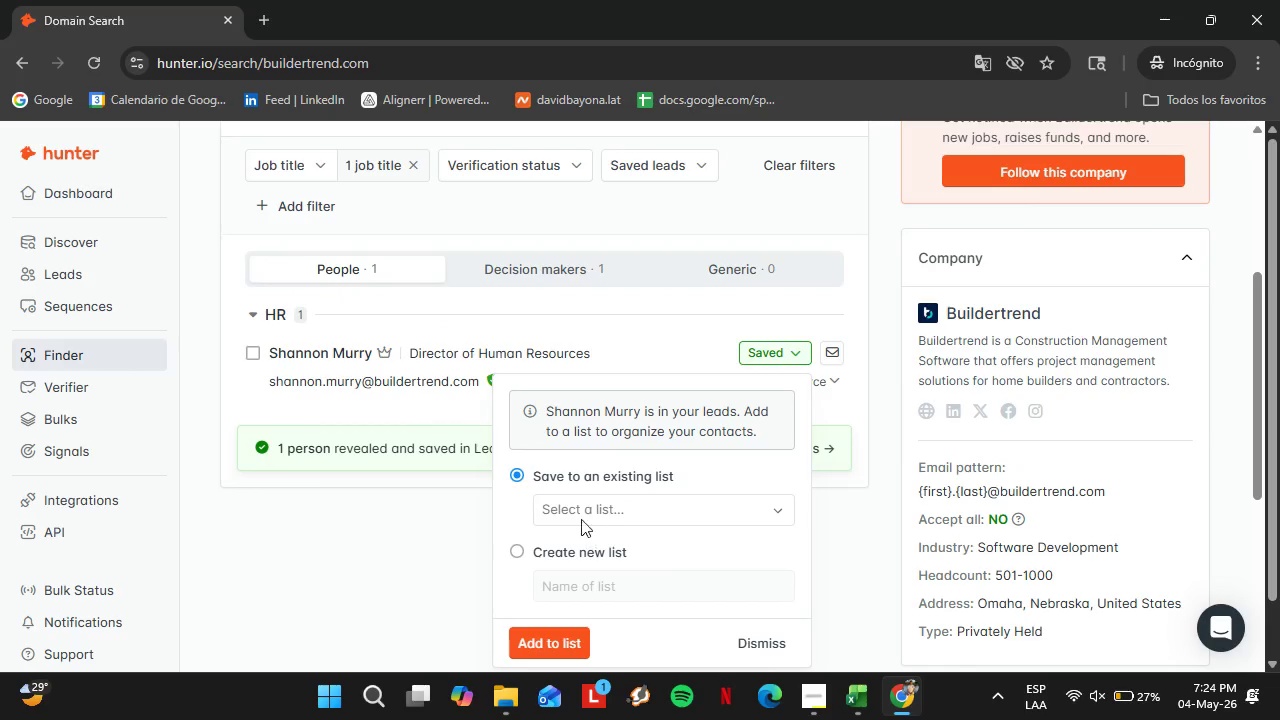 
left_click([579, 509])
 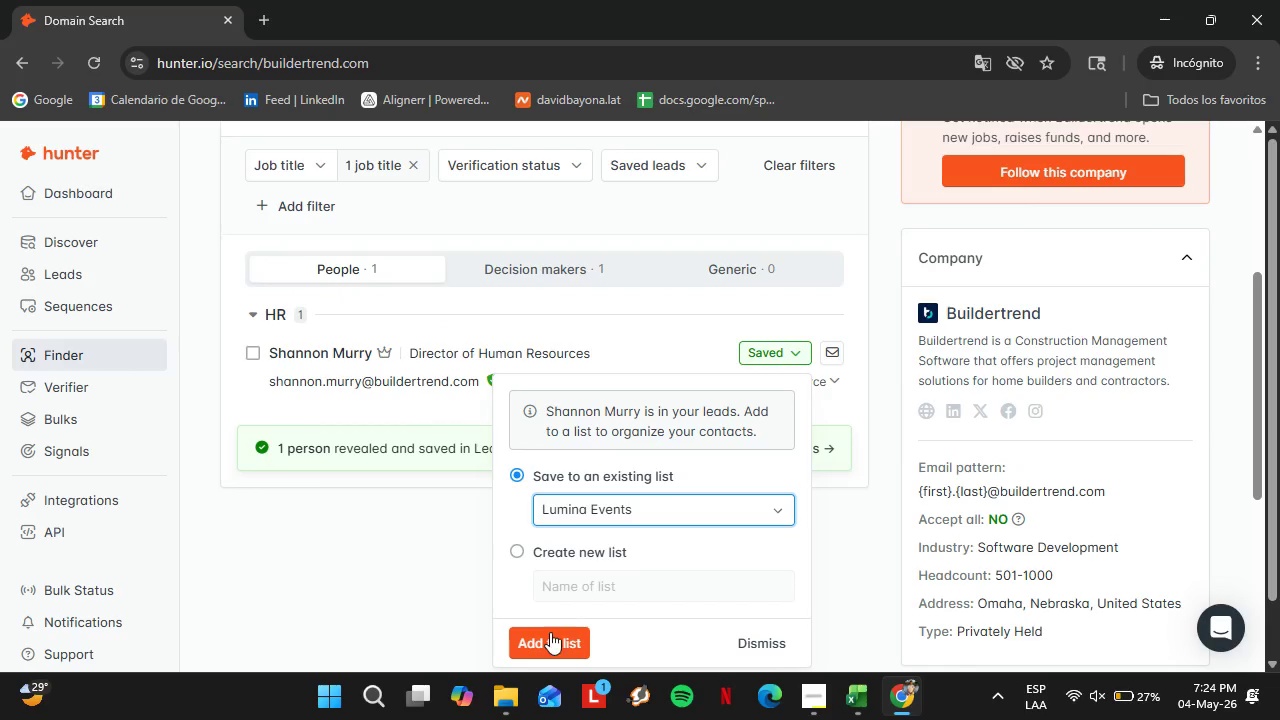 
double_click([550, 633])
 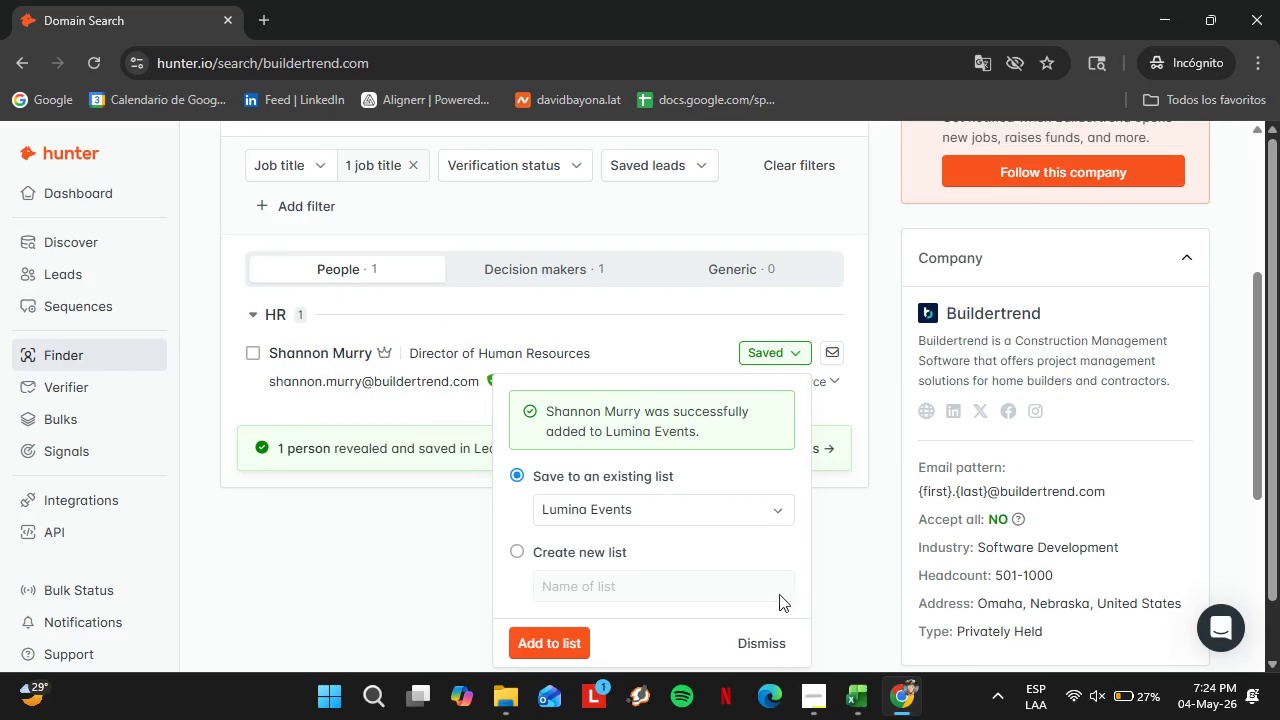 
left_click([779, 652])
 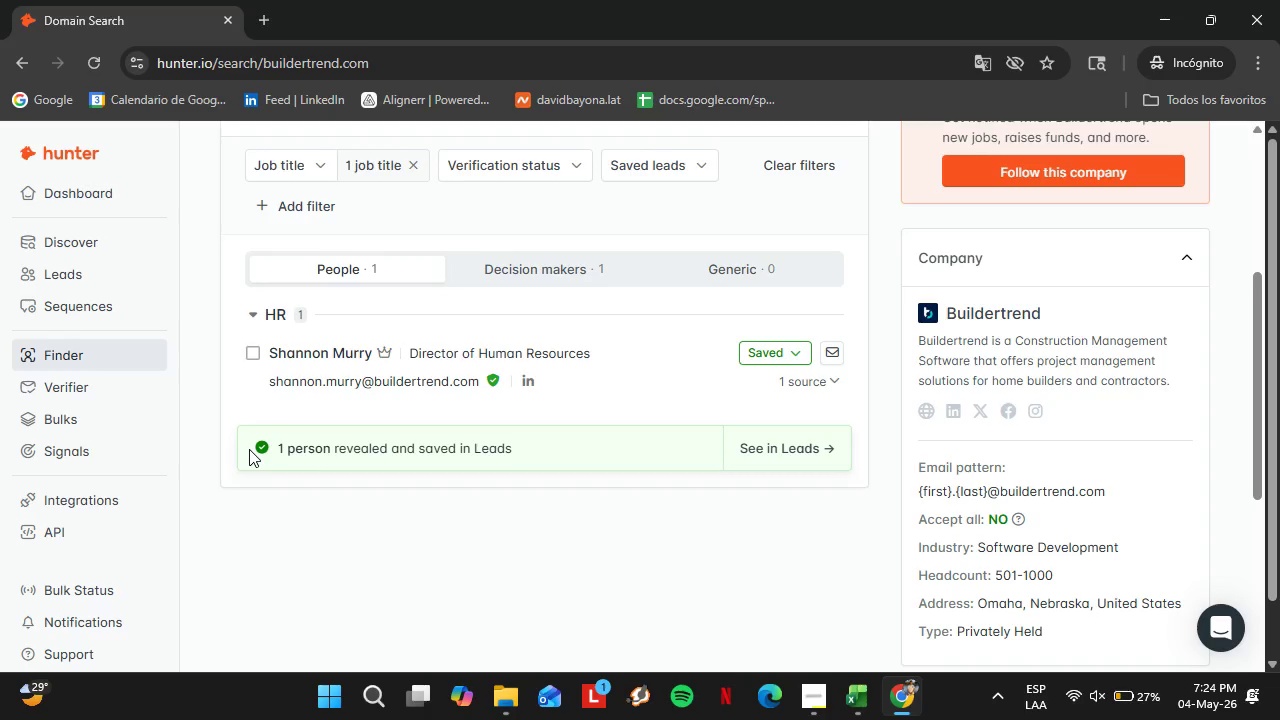 
scroll: coordinate [249, 449], scroll_direction: up, amount: 2.0
 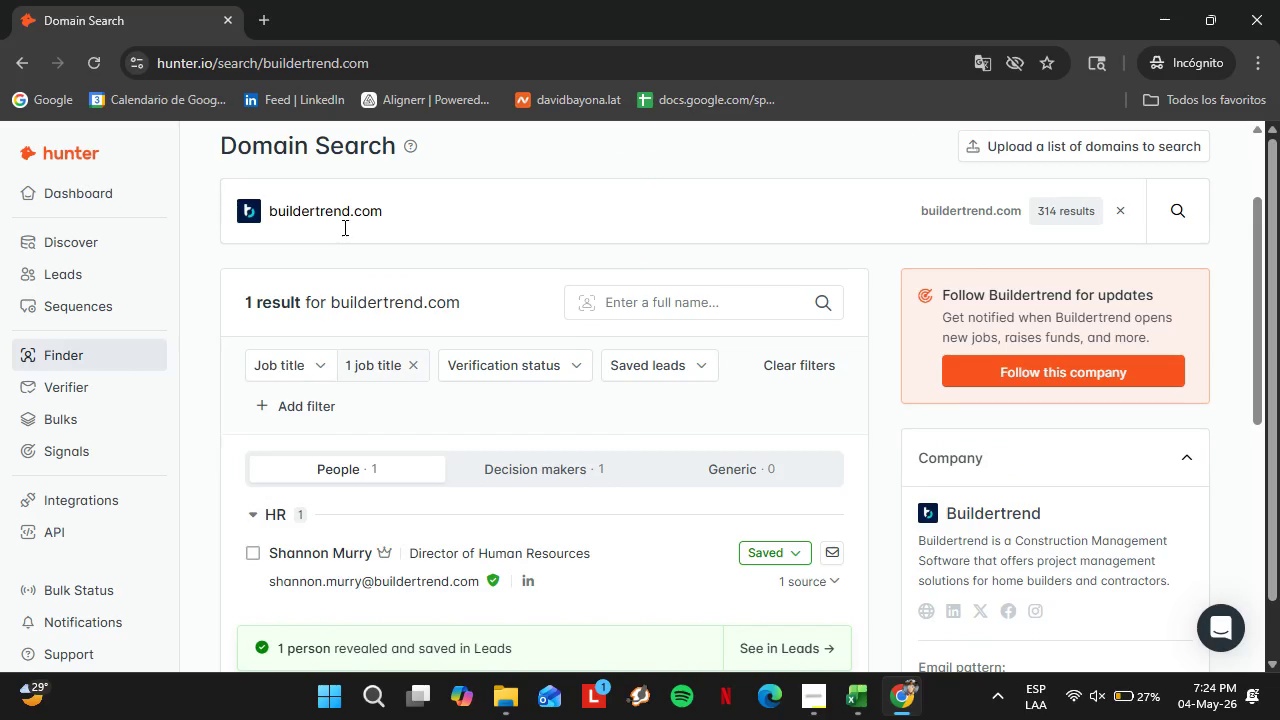 
double_click([343, 227])
 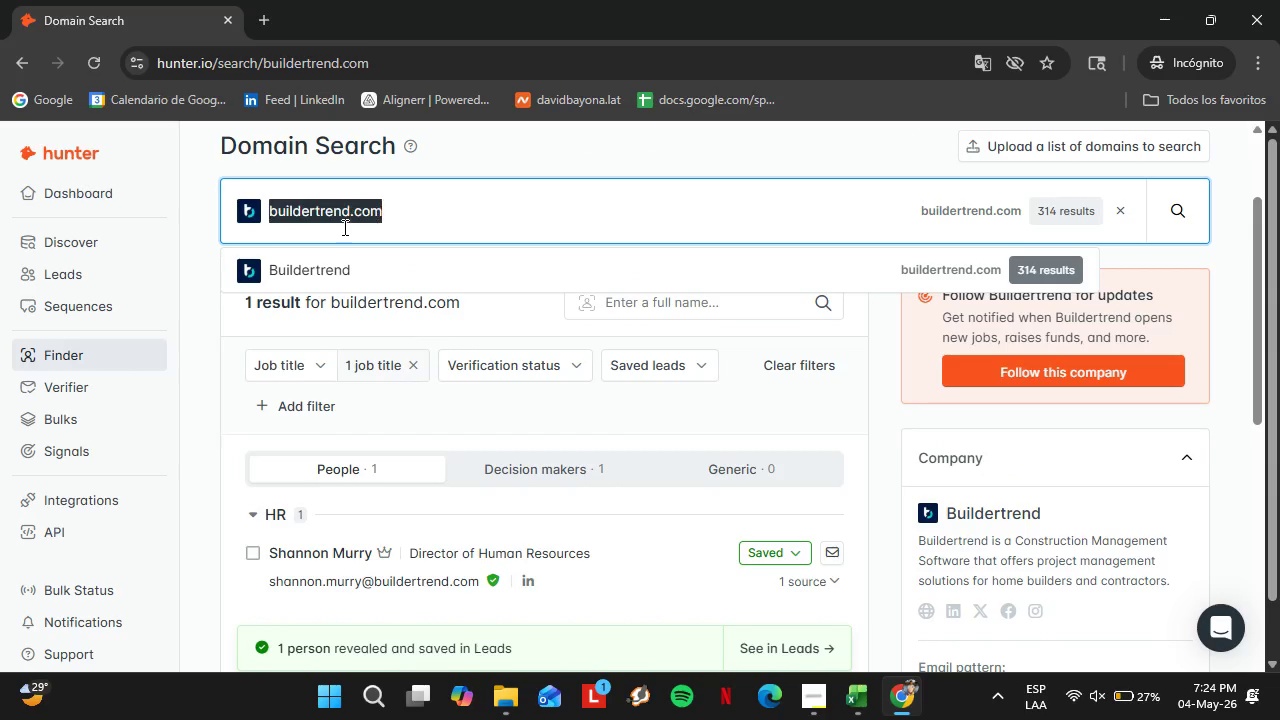 
triple_click([343, 227])
 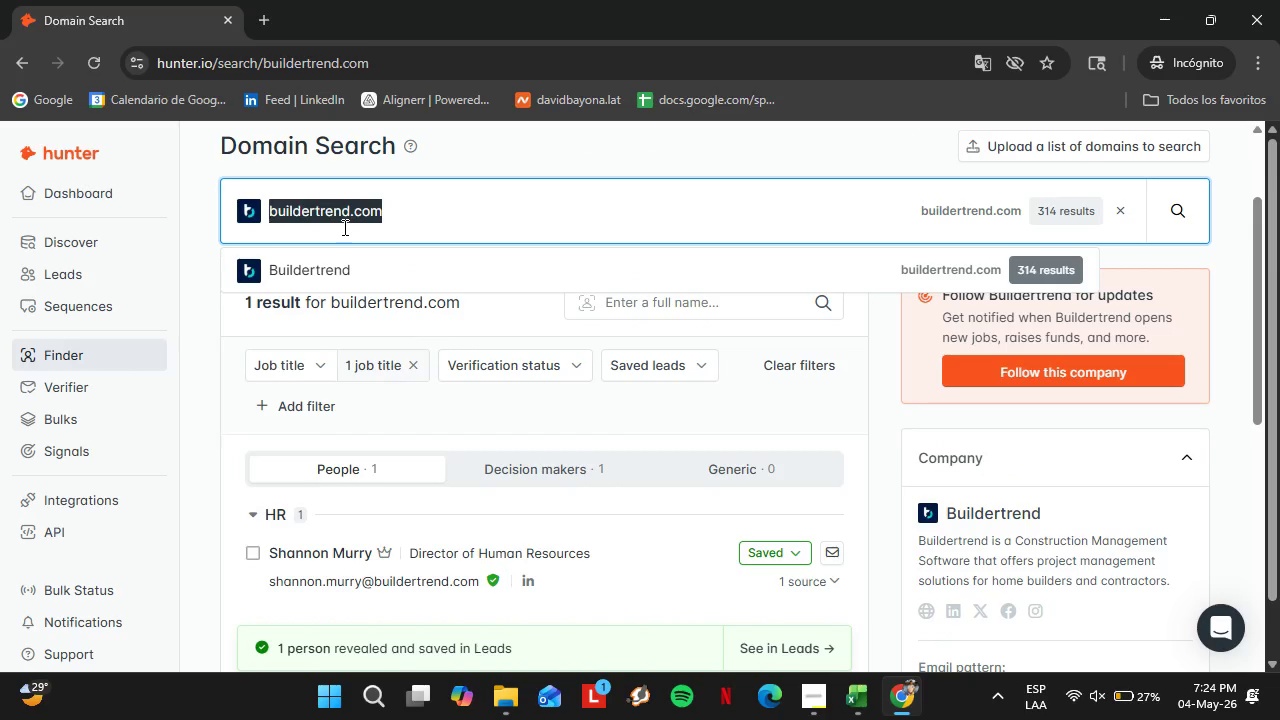 
type(outreach.io)
 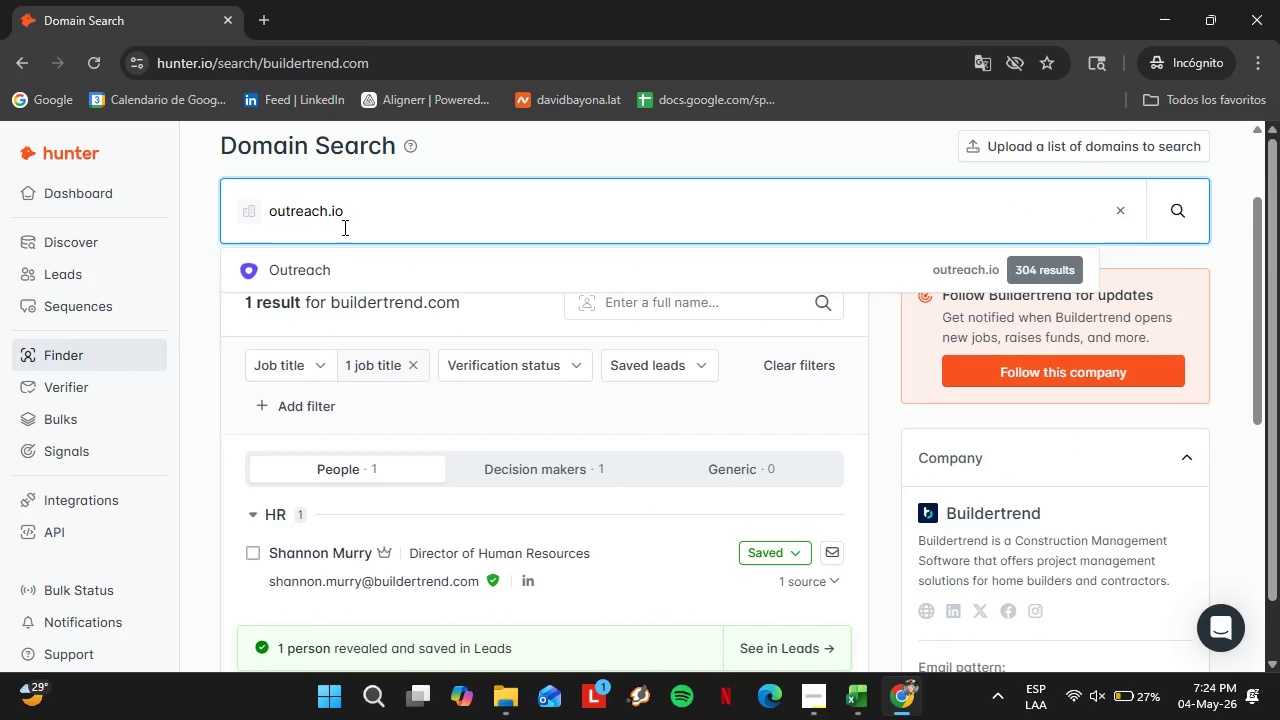 
key(Enter)
 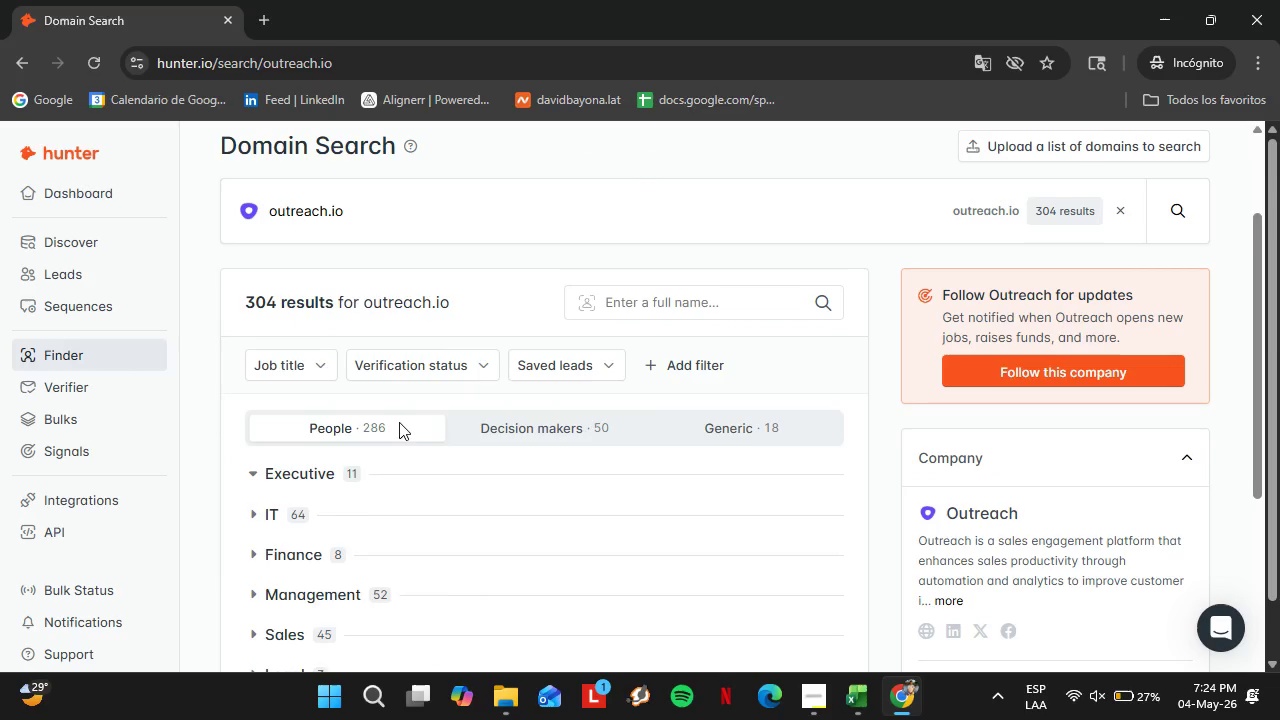 
scroll: coordinate [410, 435], scroll_direction: down, amount: 2.0
 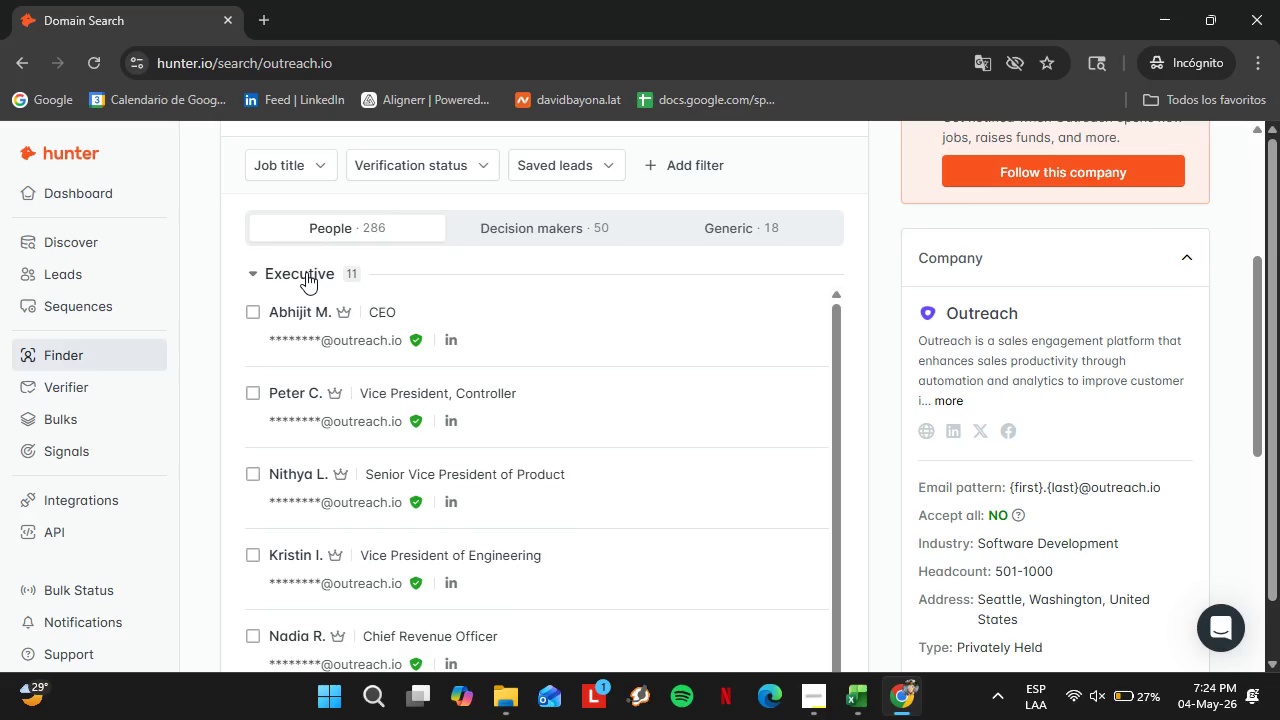 
left_click([306, 272])
 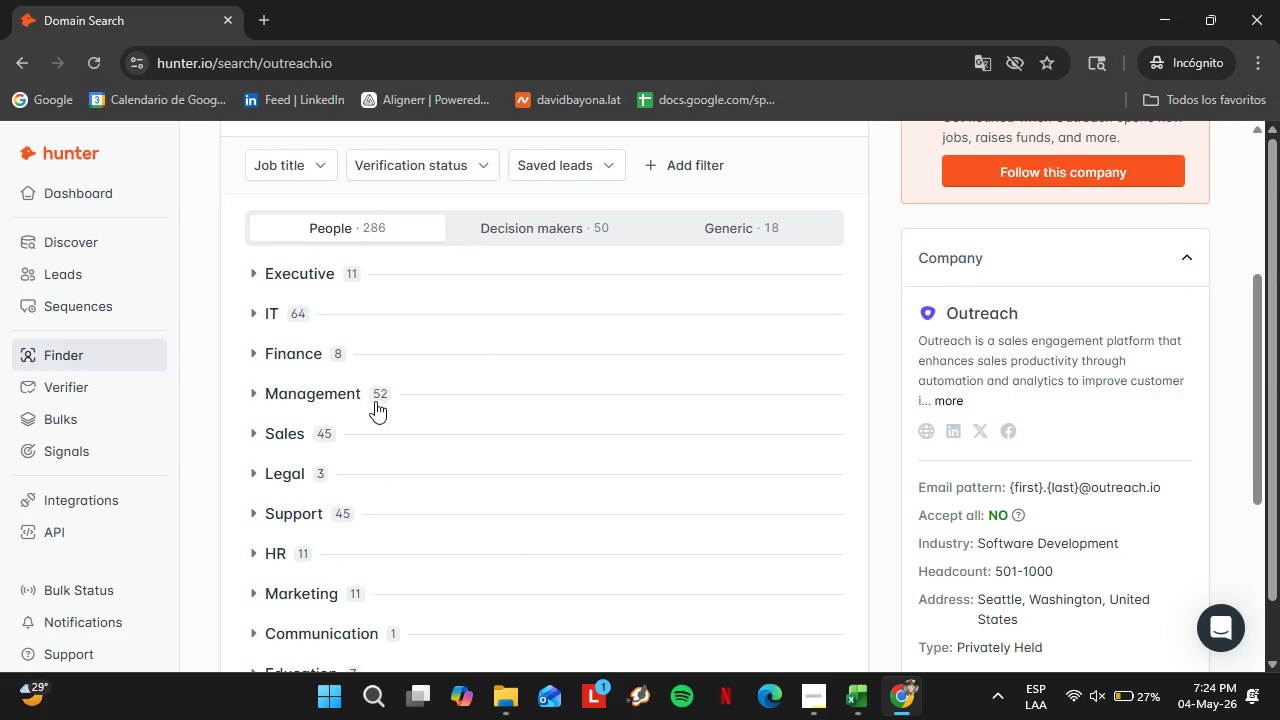 
scroll: coordinate [375, 401], scroll_direction: down, amount: 1.0
 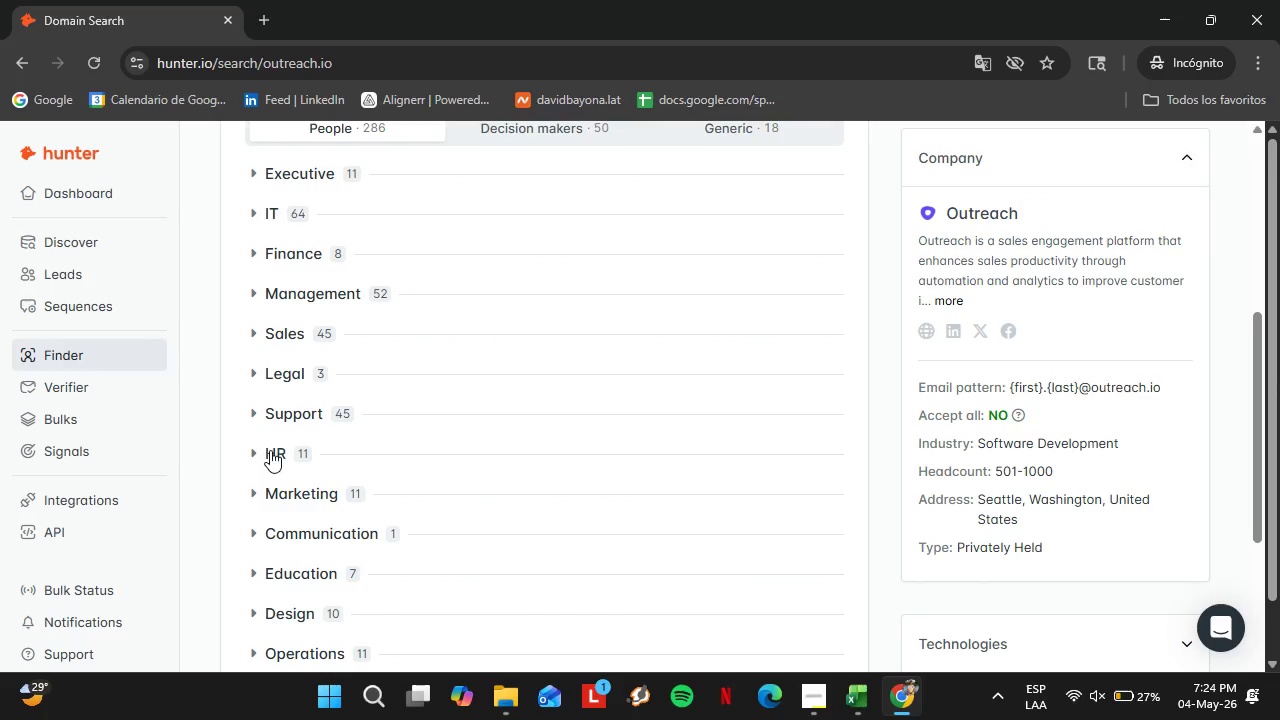 
left_click([274, 450])
 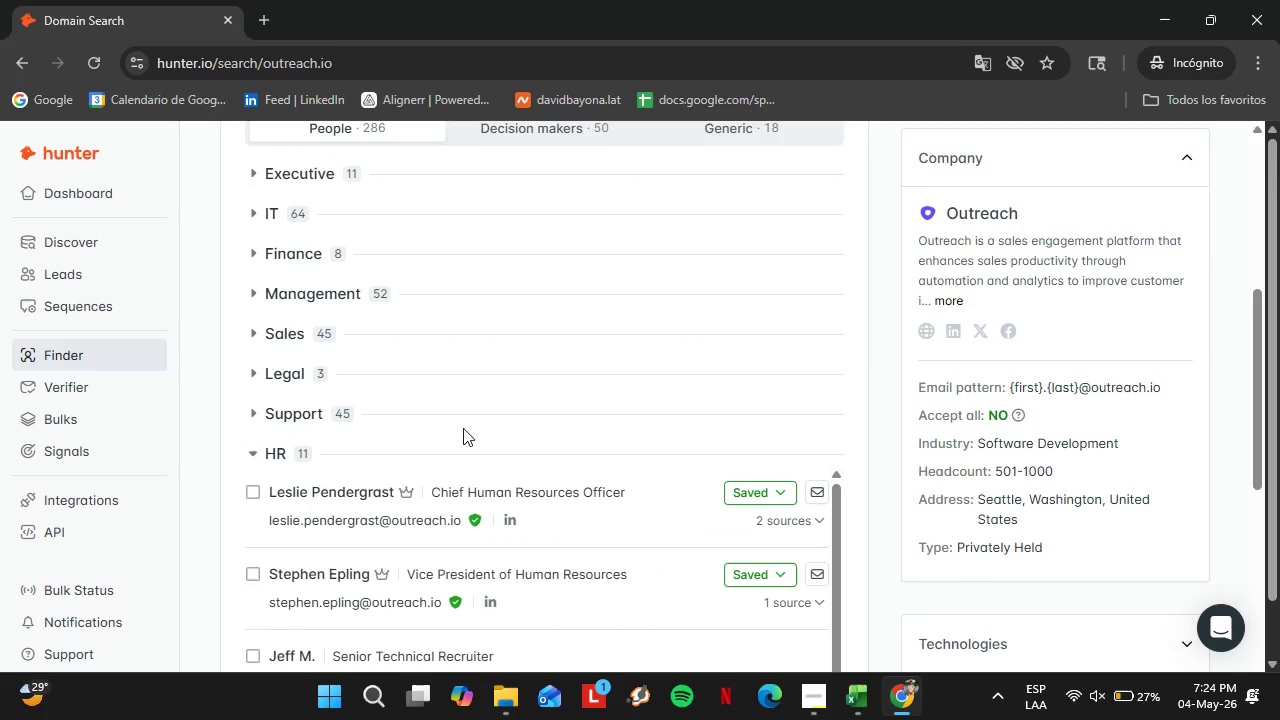 
scroll: coordinate [463, 428], scroll_direction: down, amount: 2.0